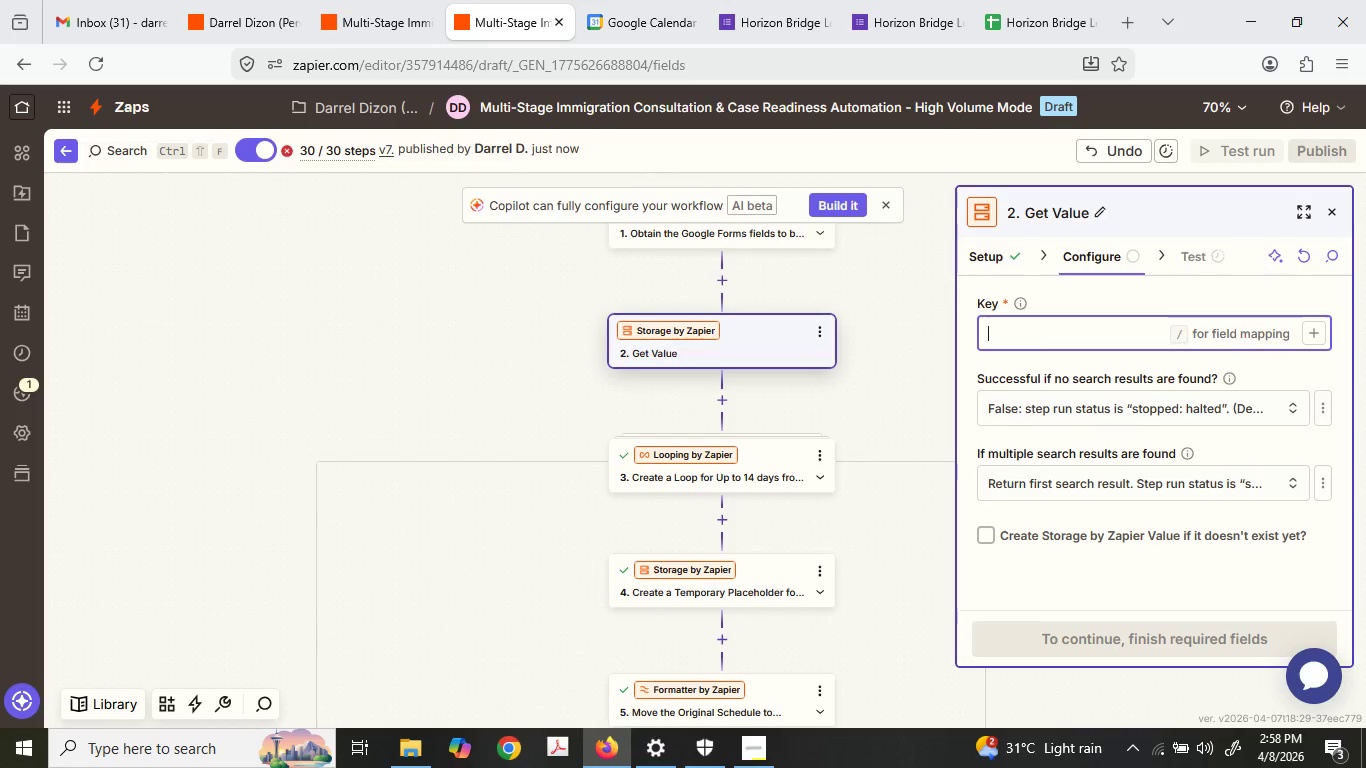 
key(Control+V)
 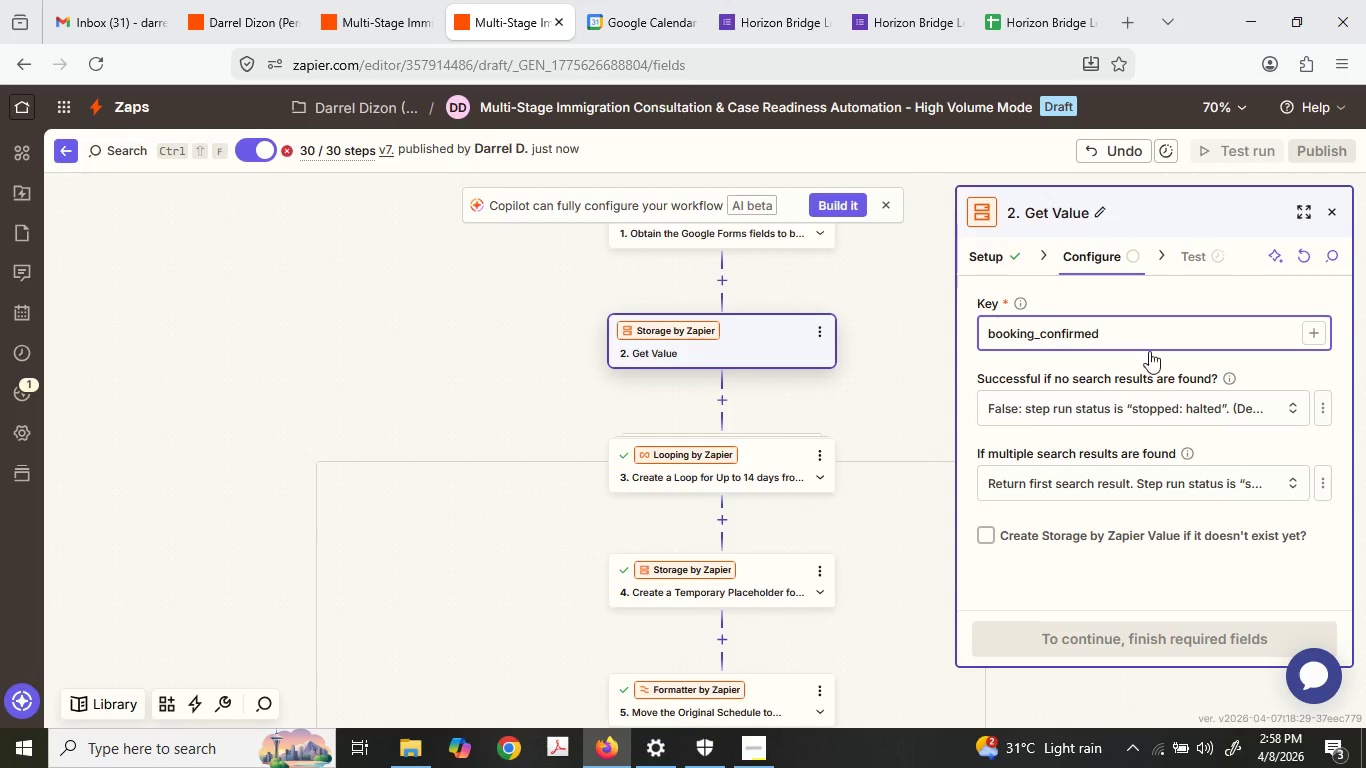 
left_click([999, 249])
 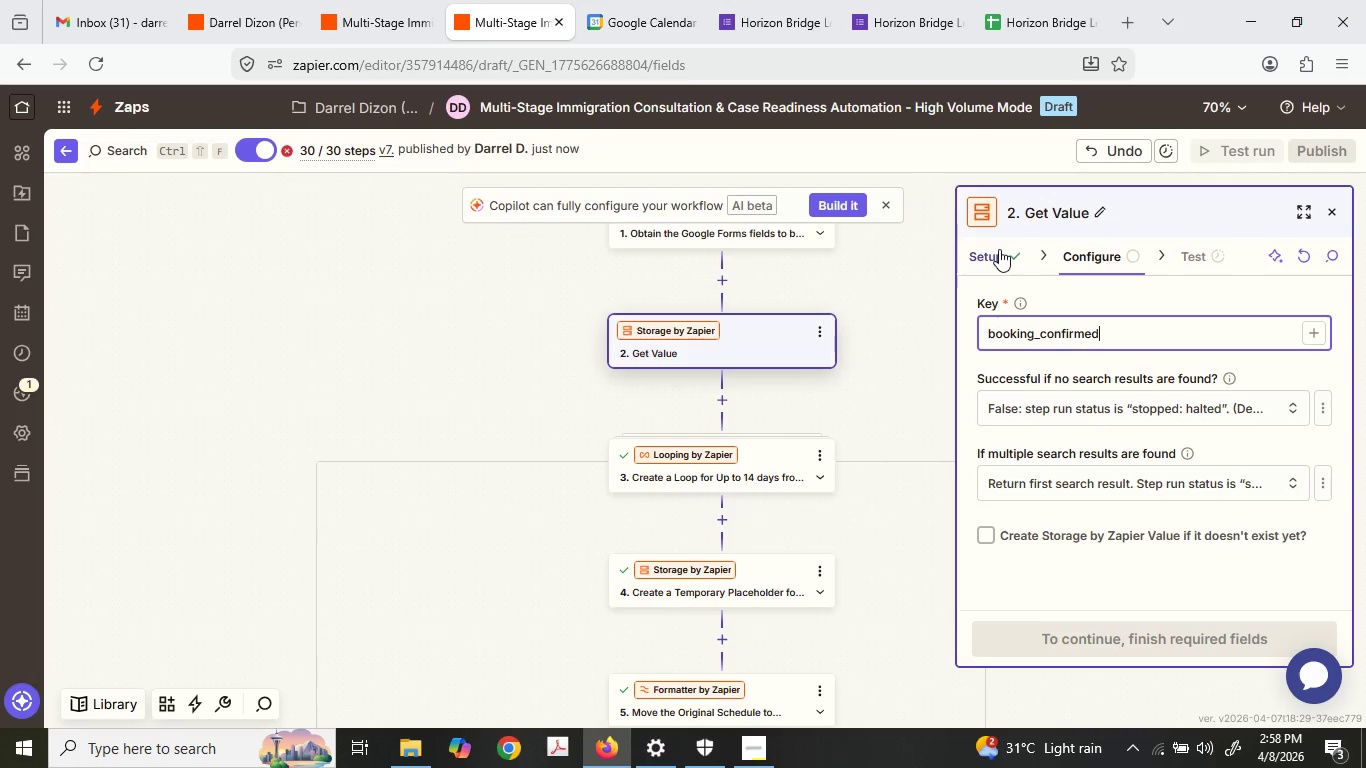 
mouse_move([1004, 257])
 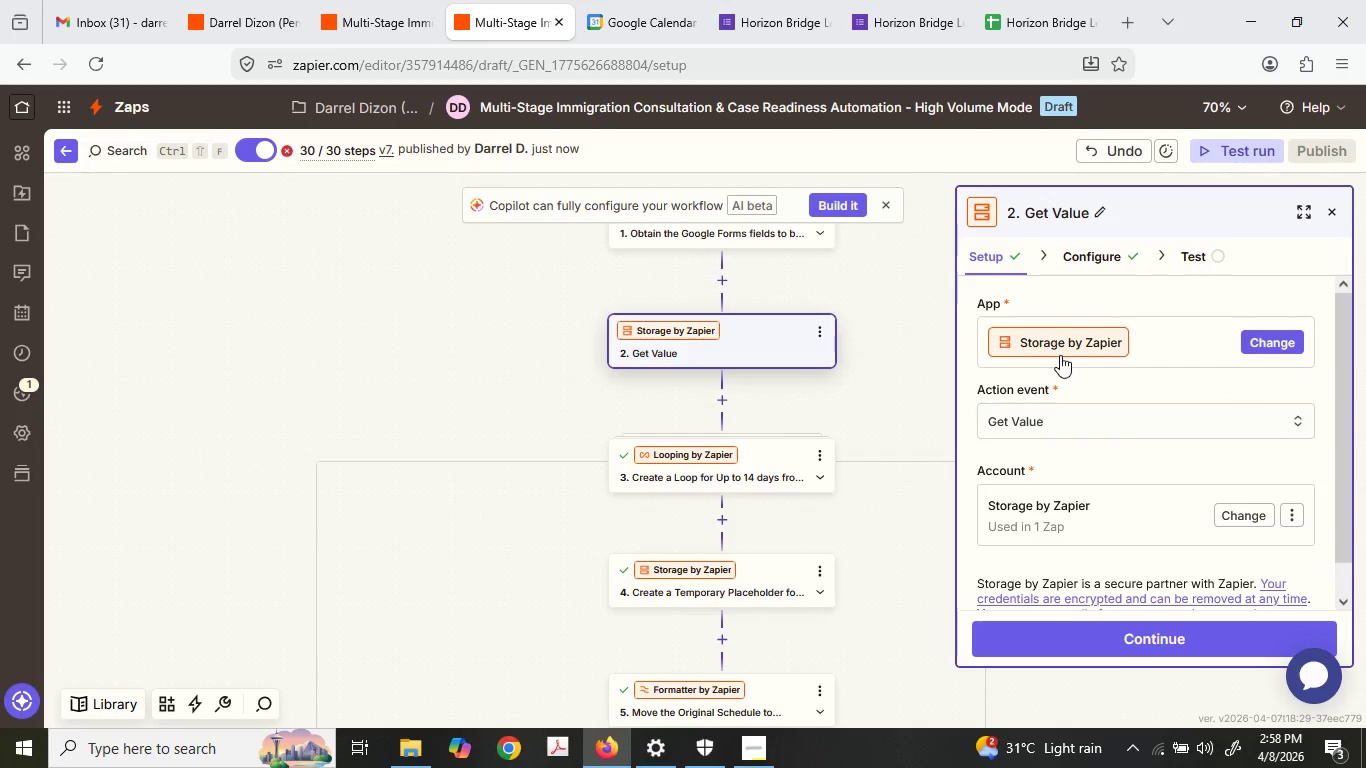 
left_click([1060, 355])
 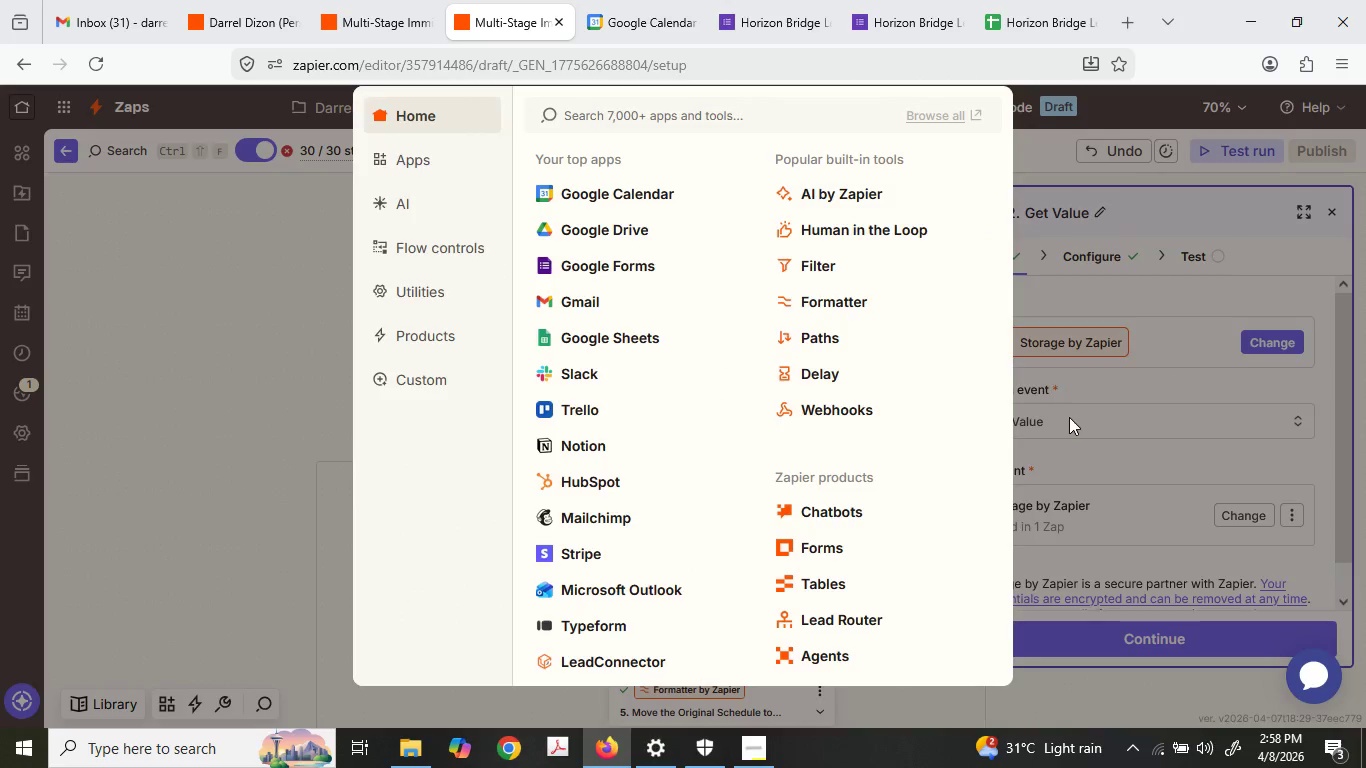 
double_click([1069, 426])
 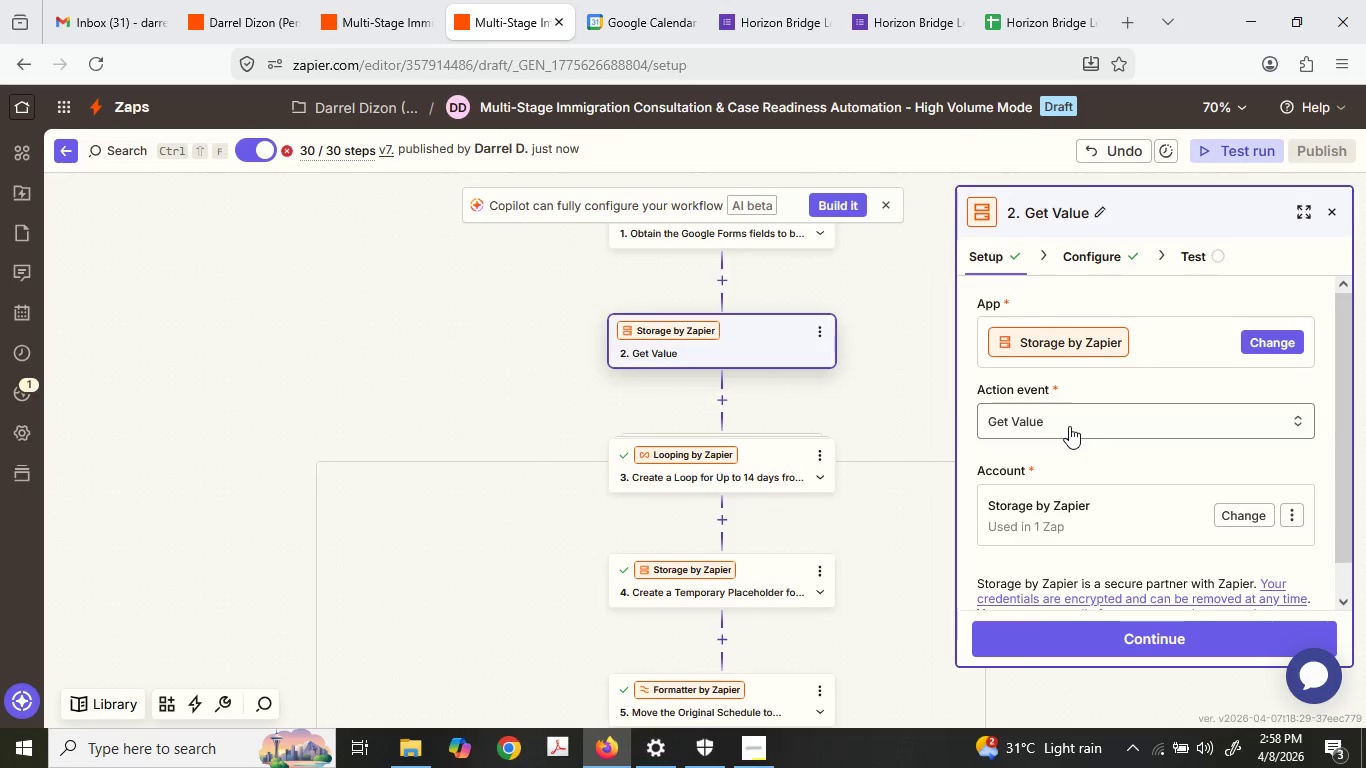 
left_click([1069, 426])
 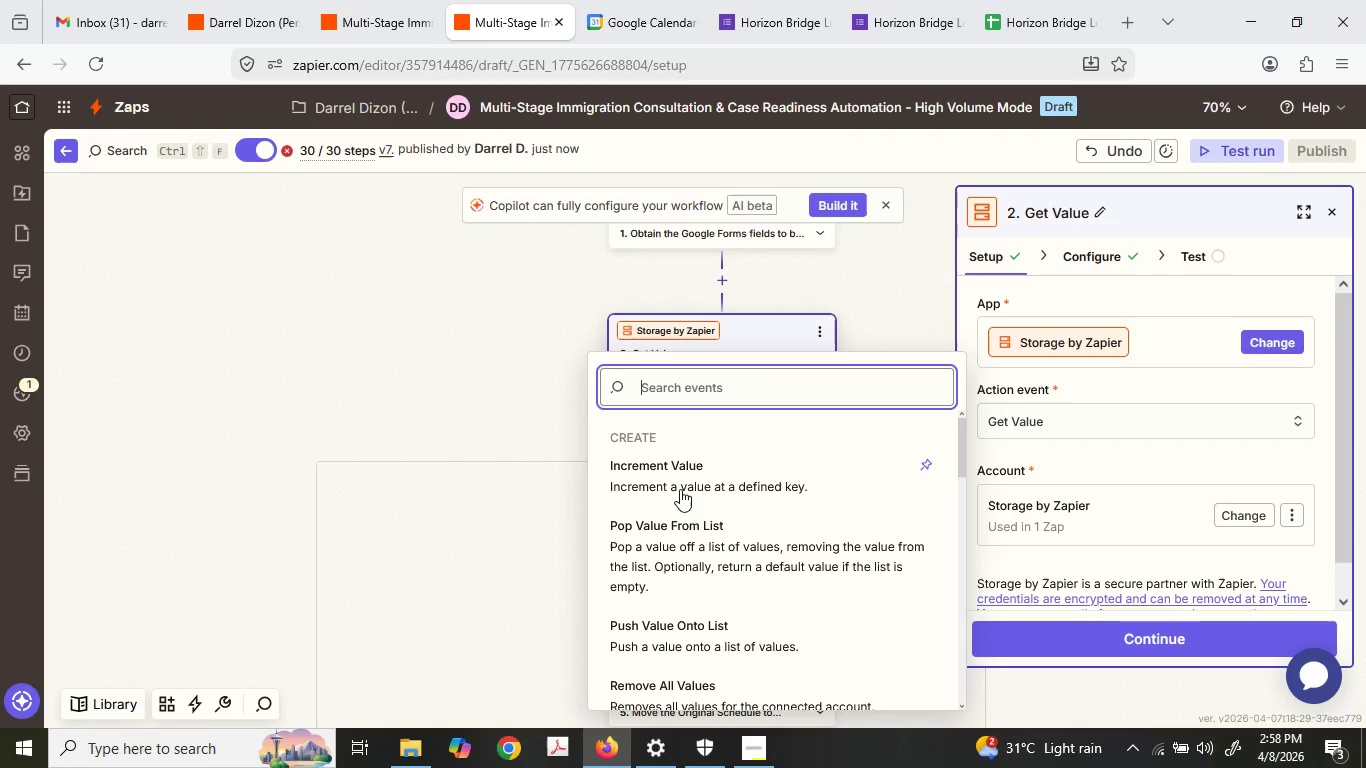 
scroll: coordinate [701, 504], scroll_direction: down, amount: 5.0
 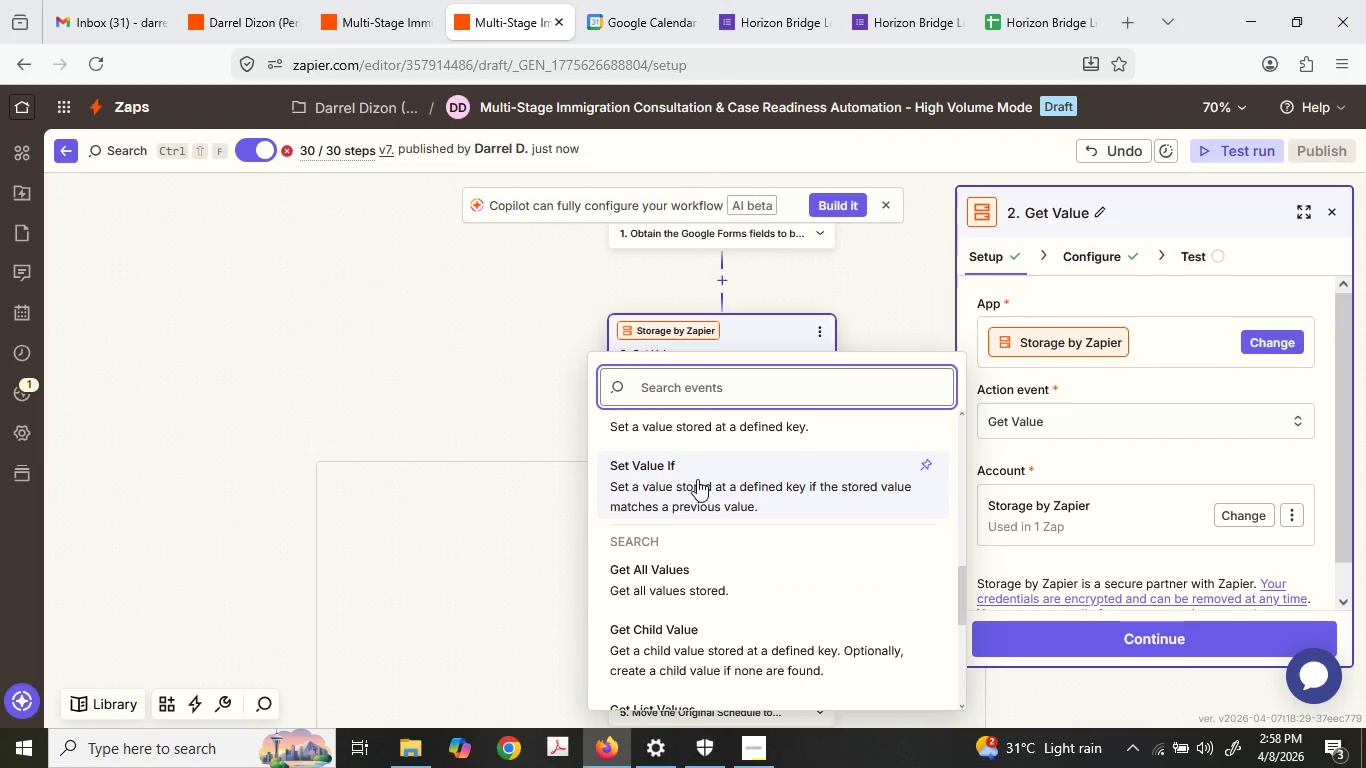 
left_click([727, 526])
 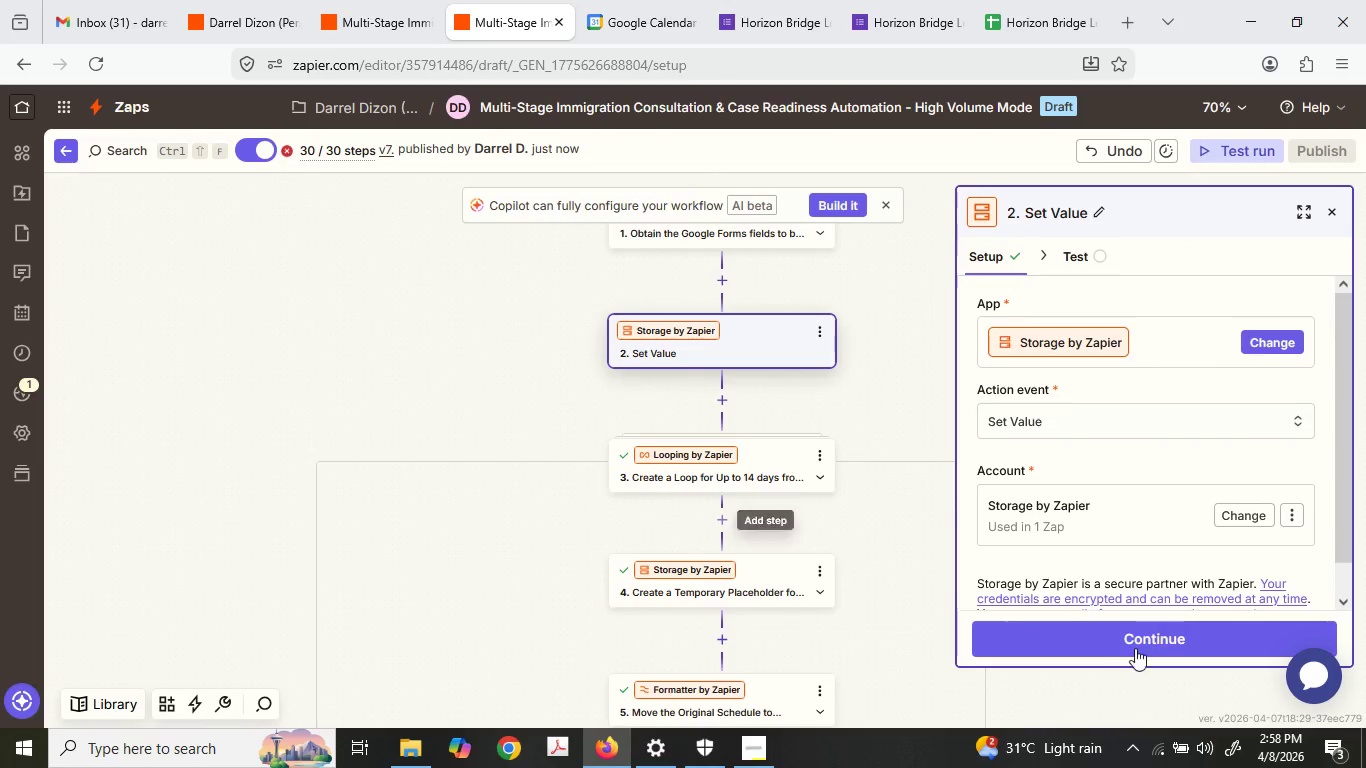 
scroll: coordinate [697, 480], scroll_direction: up, amount: 1.0
 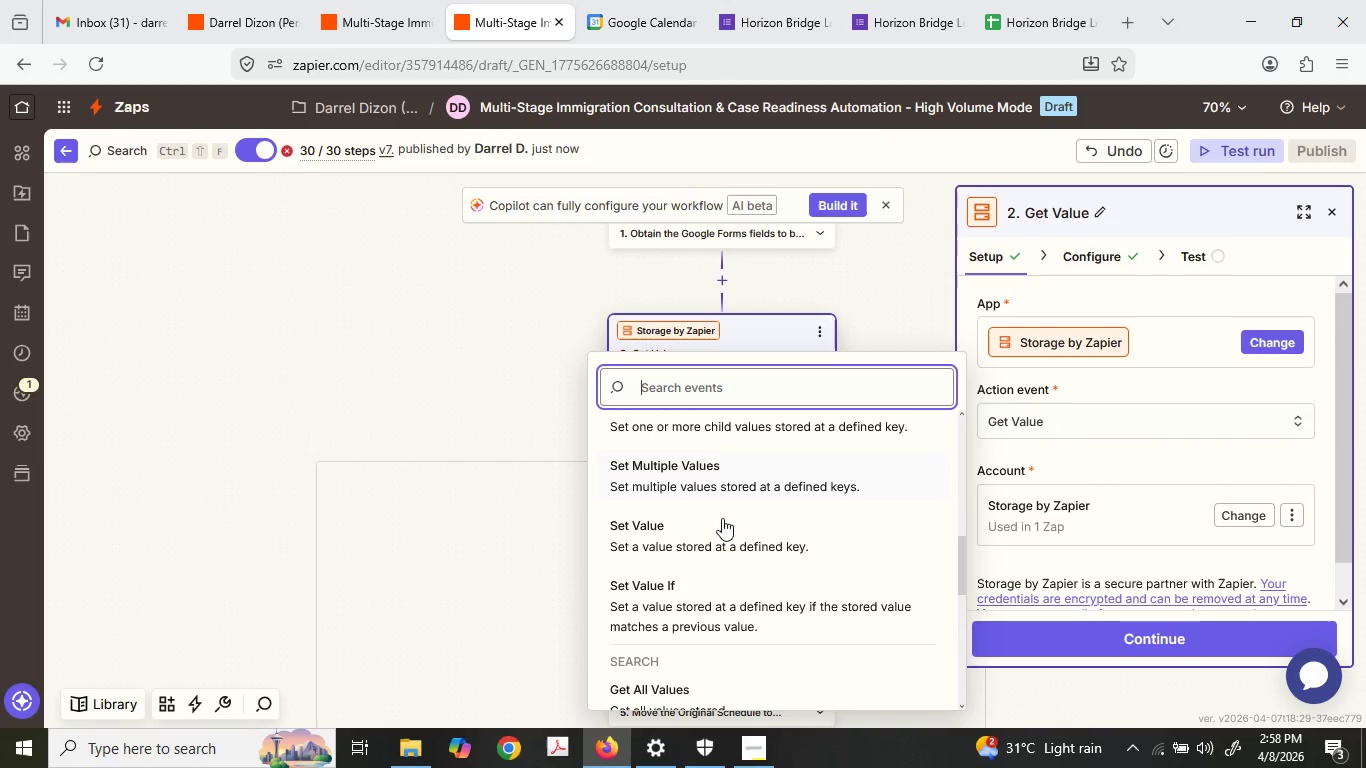 
left_click([1133, 652])
 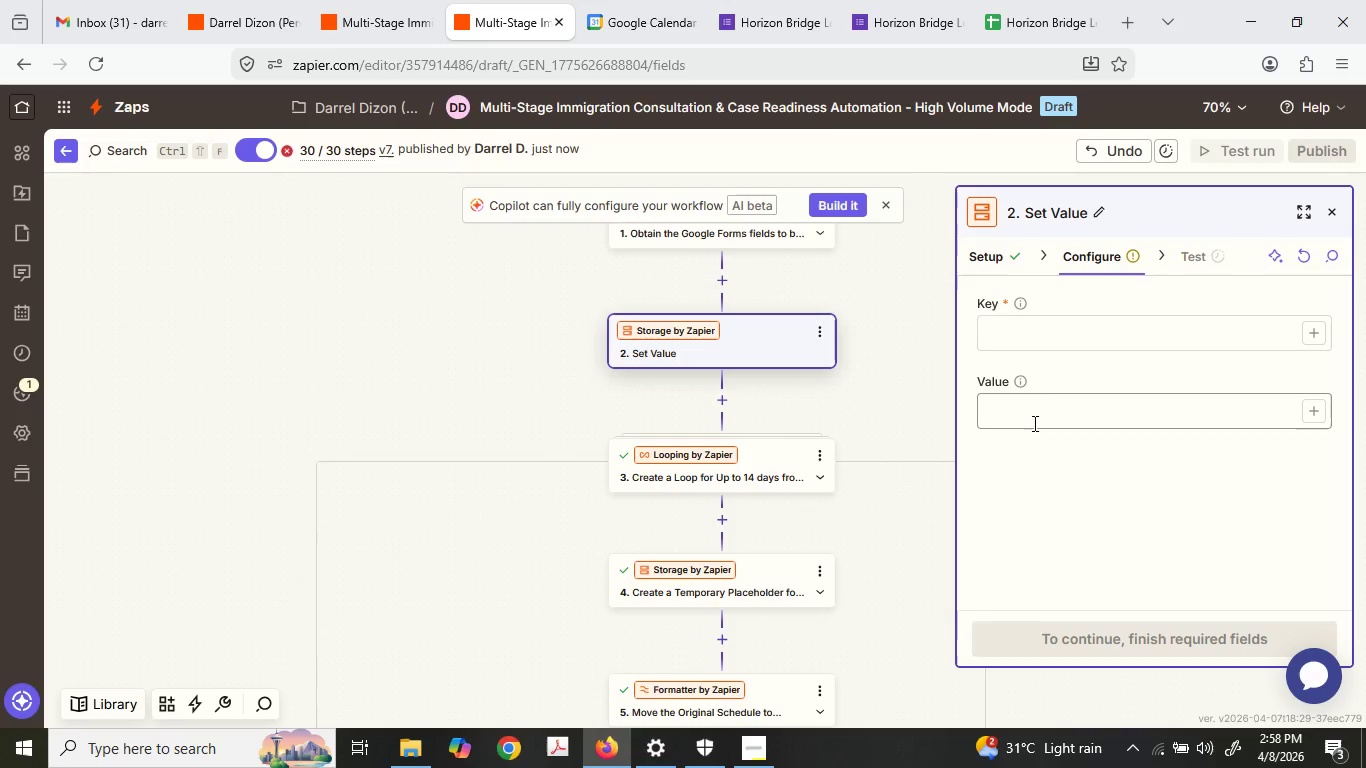 
left_click([1060, 336])
 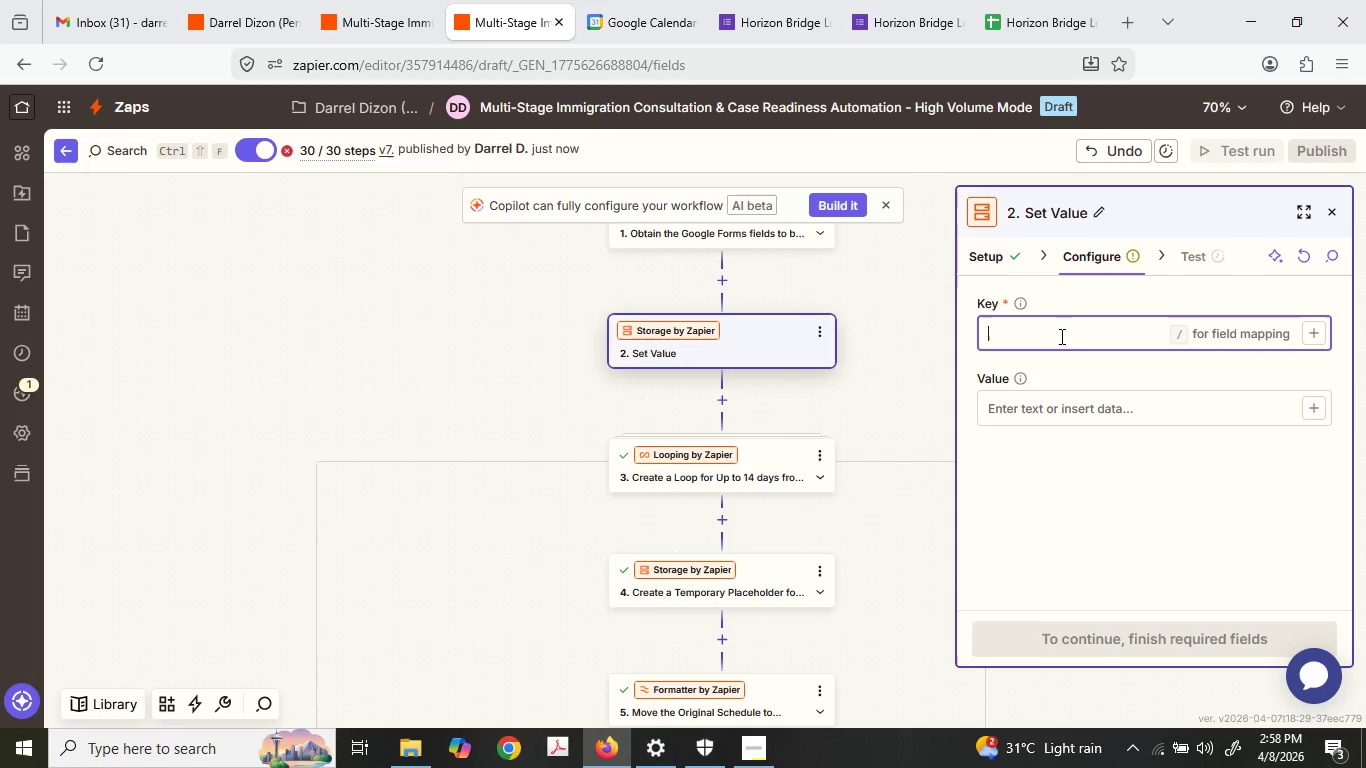 
key(Control+ControlLeft)
 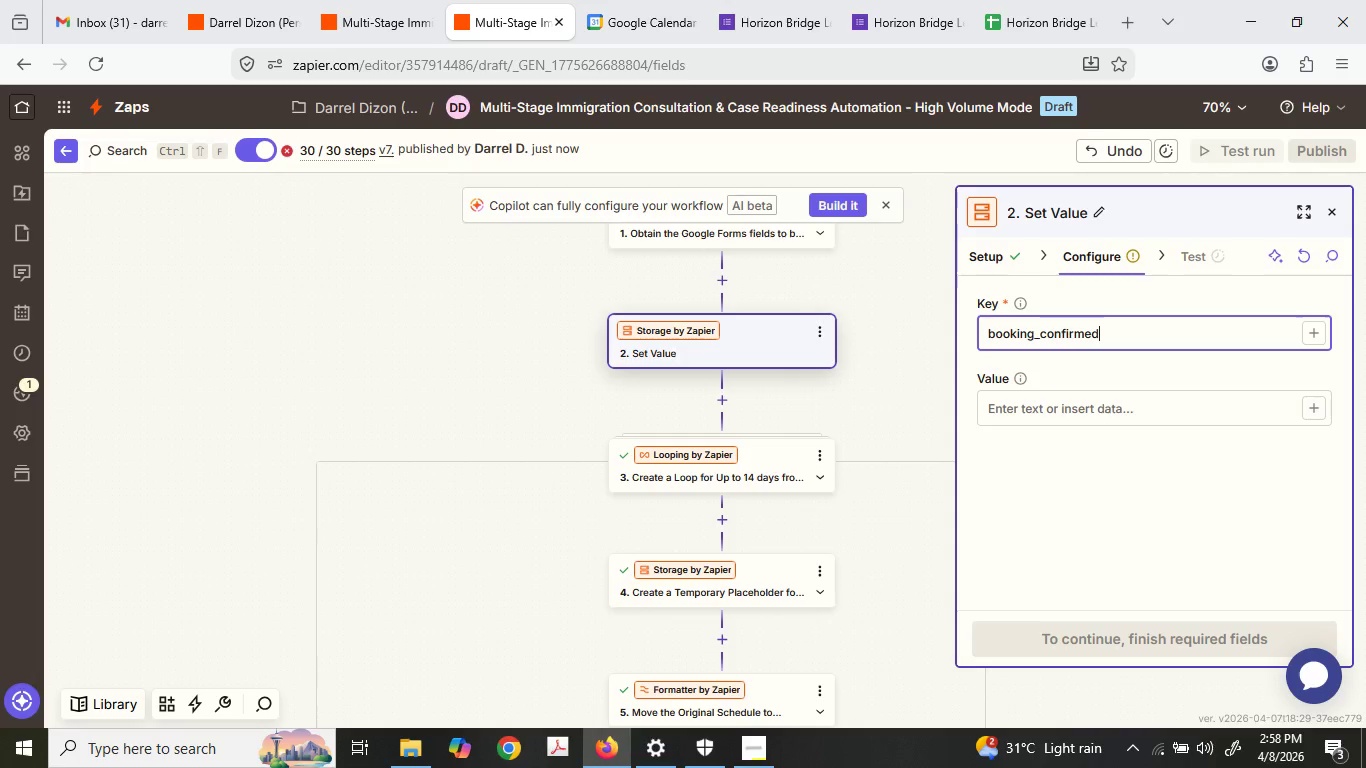 
key(Control+V)
 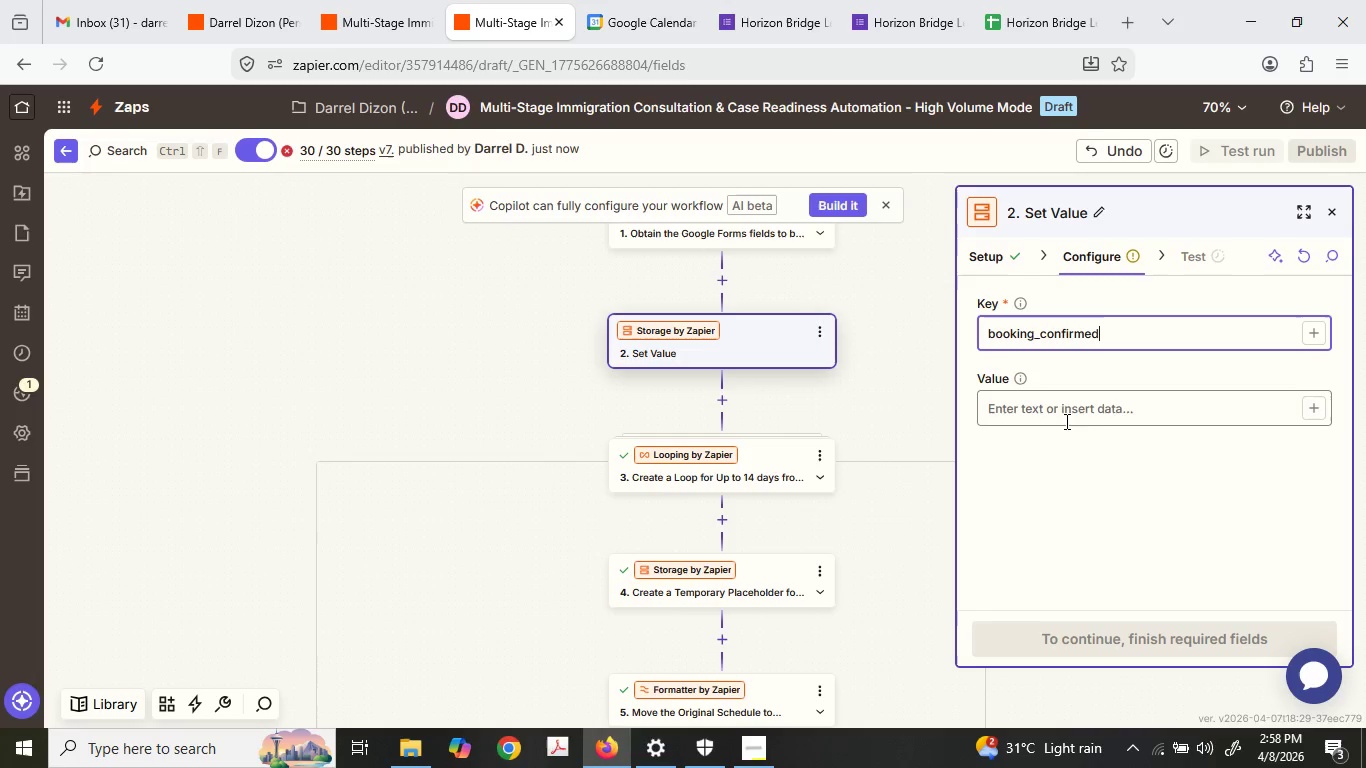 
left_click([1065, 429])
 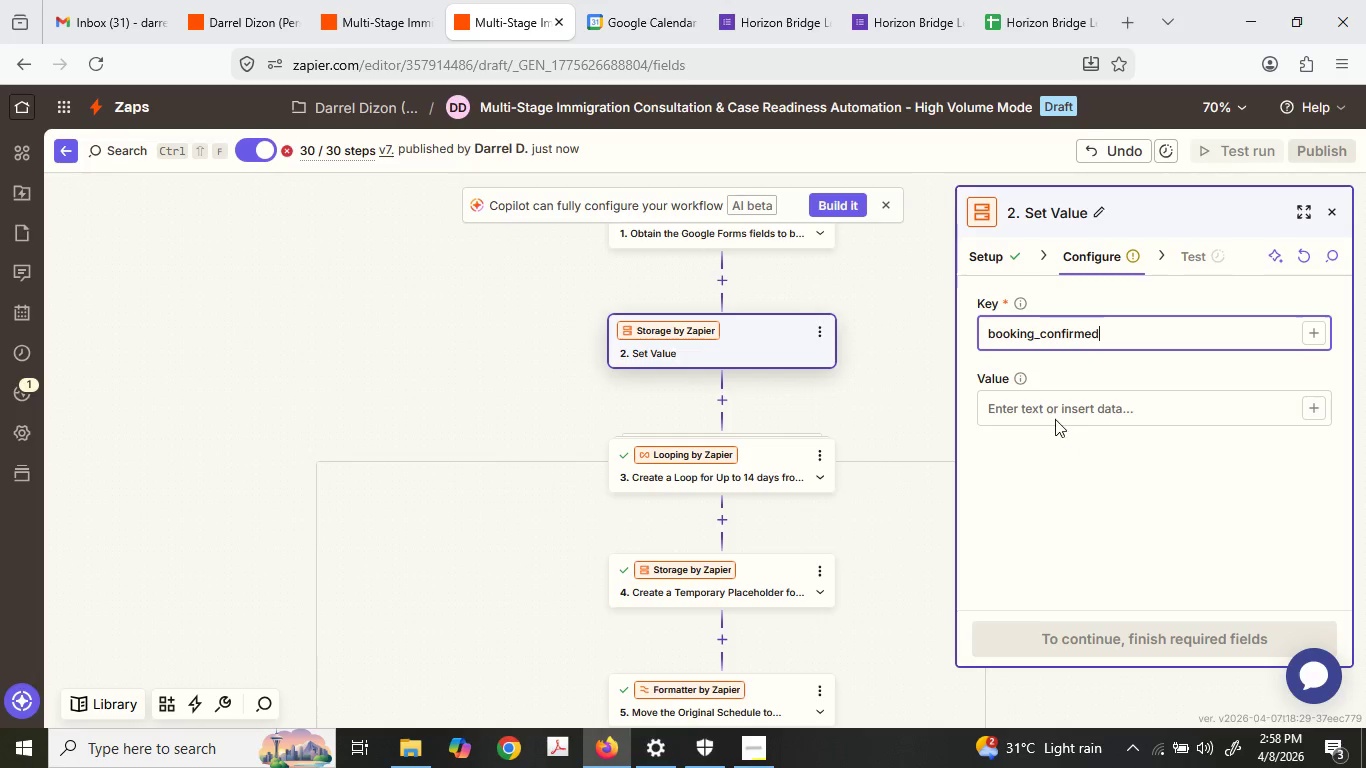 
double_click([1055, 418])
 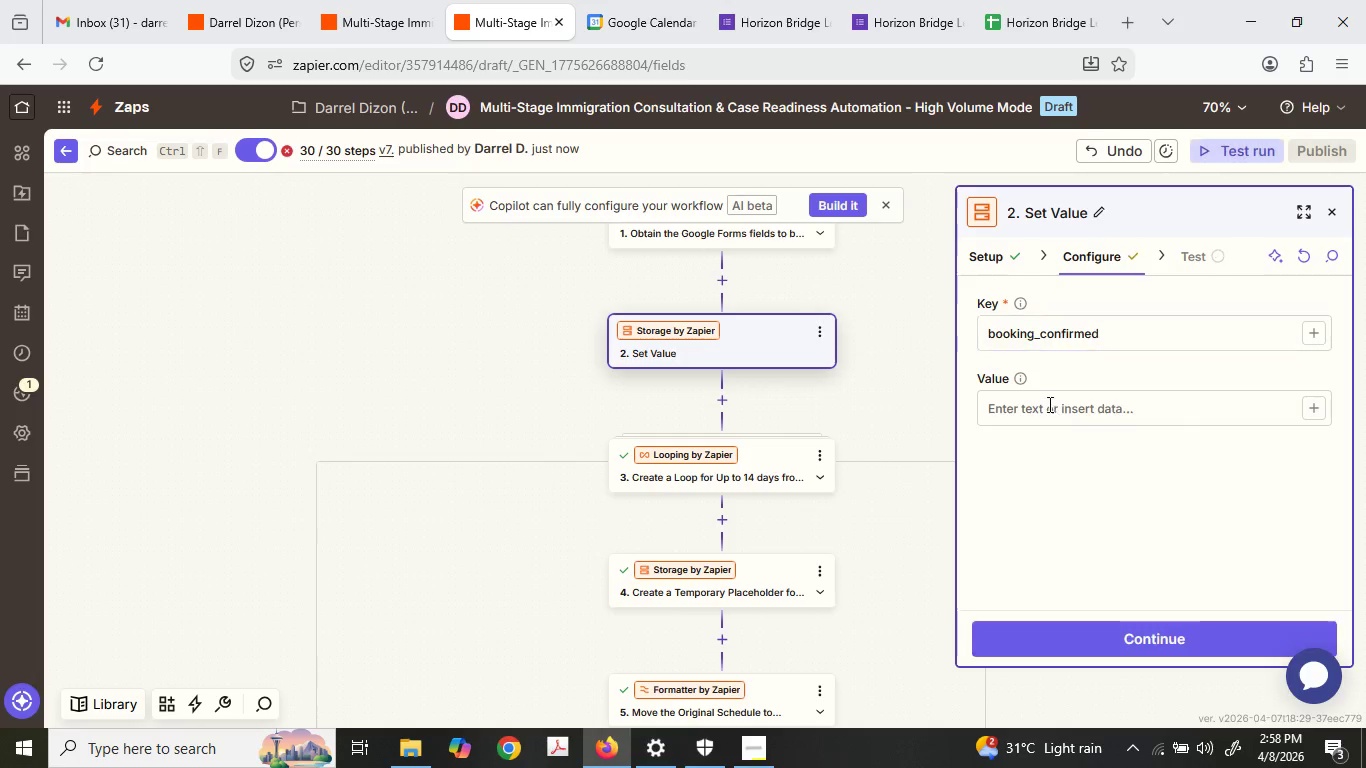 
triple_click([1048, 404])
 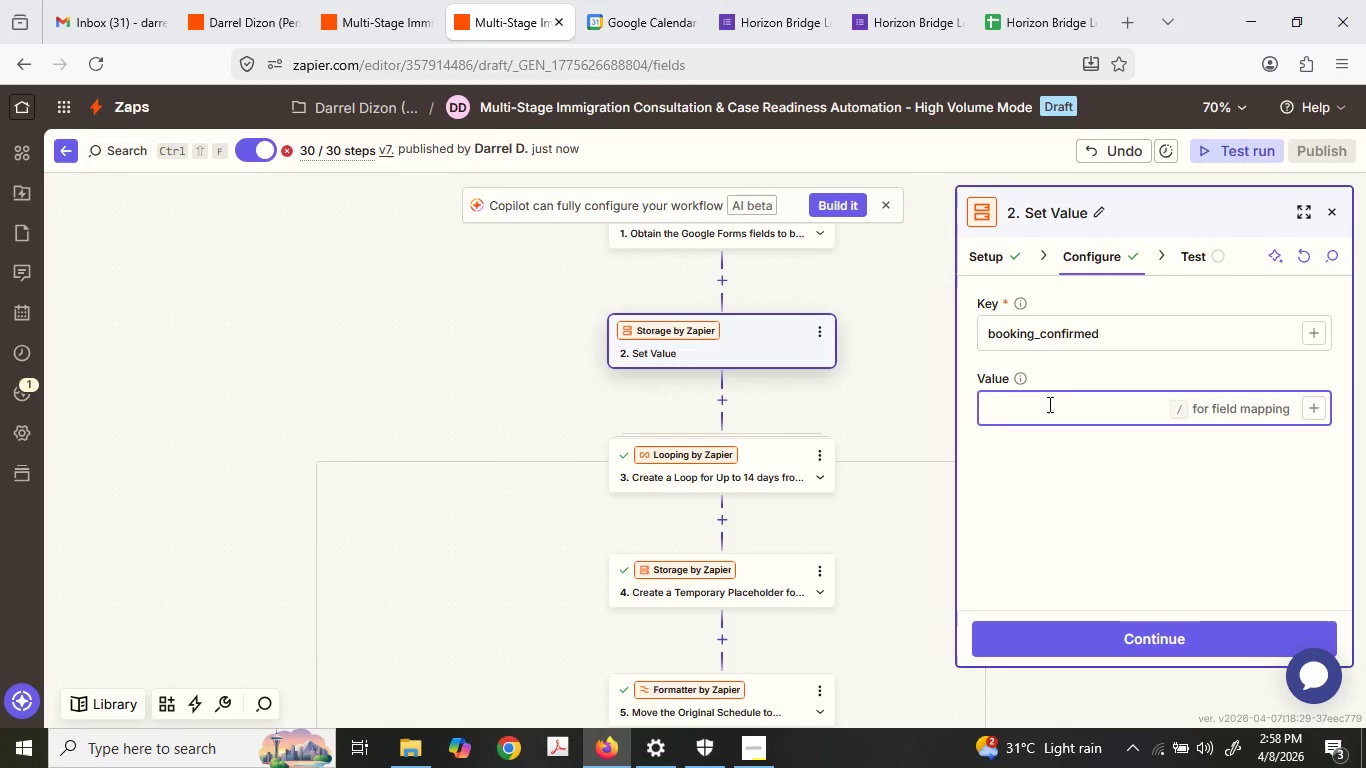 
key(1)
 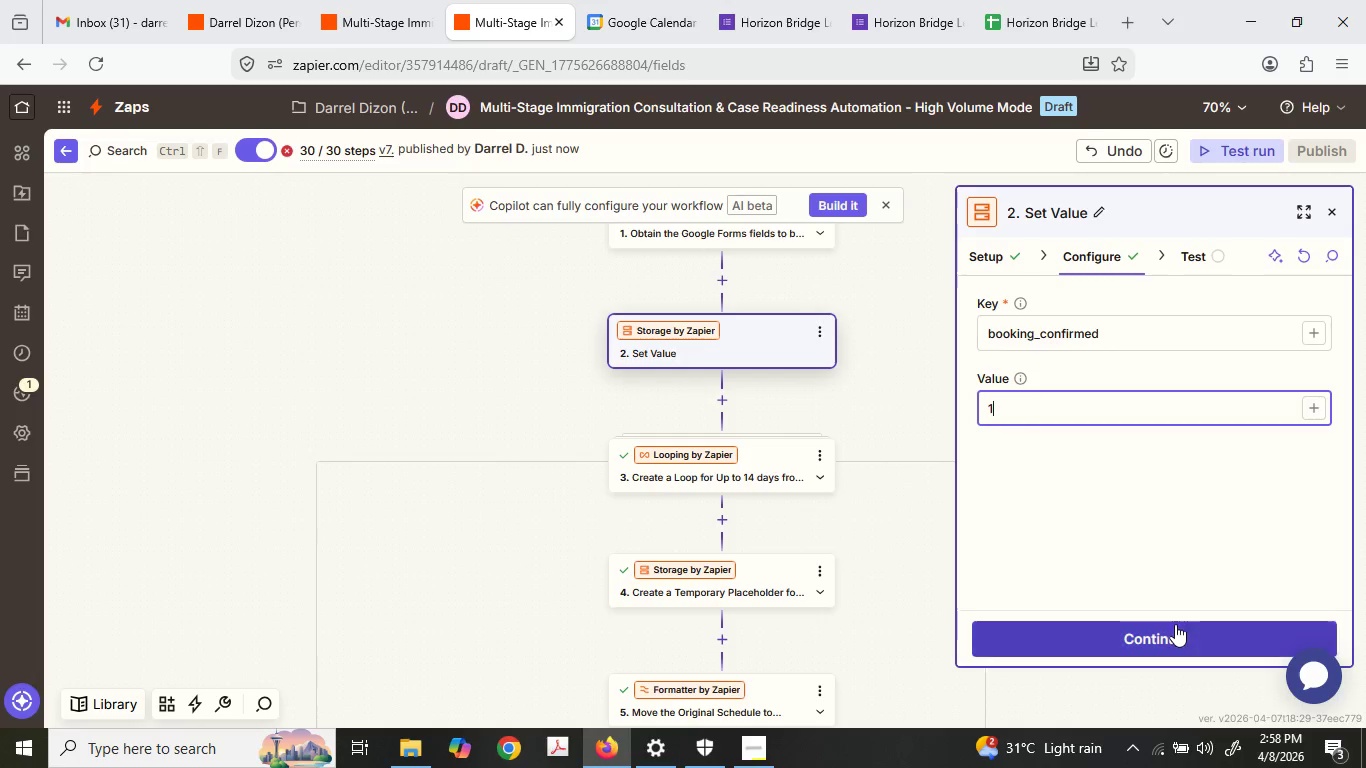 
left_click([1175, 624])
 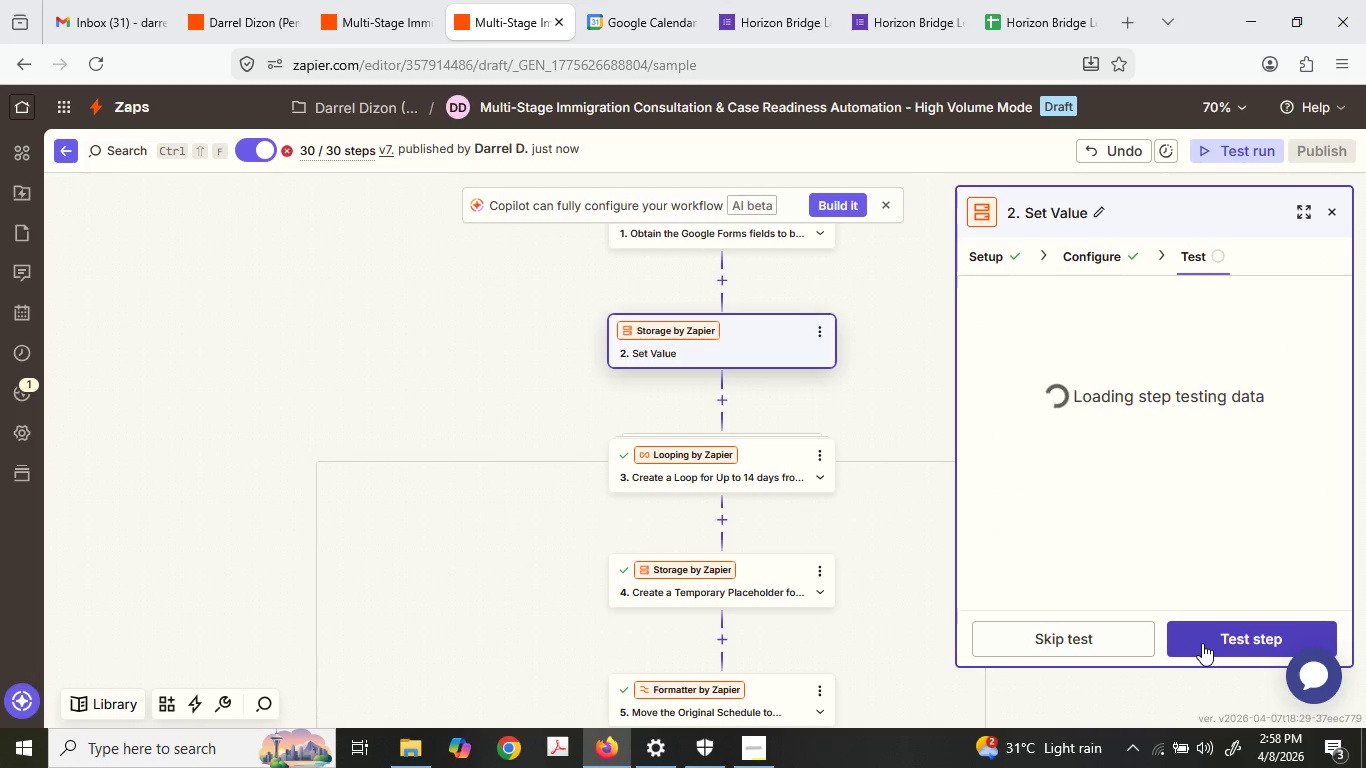 
left_click([1202, 643])
 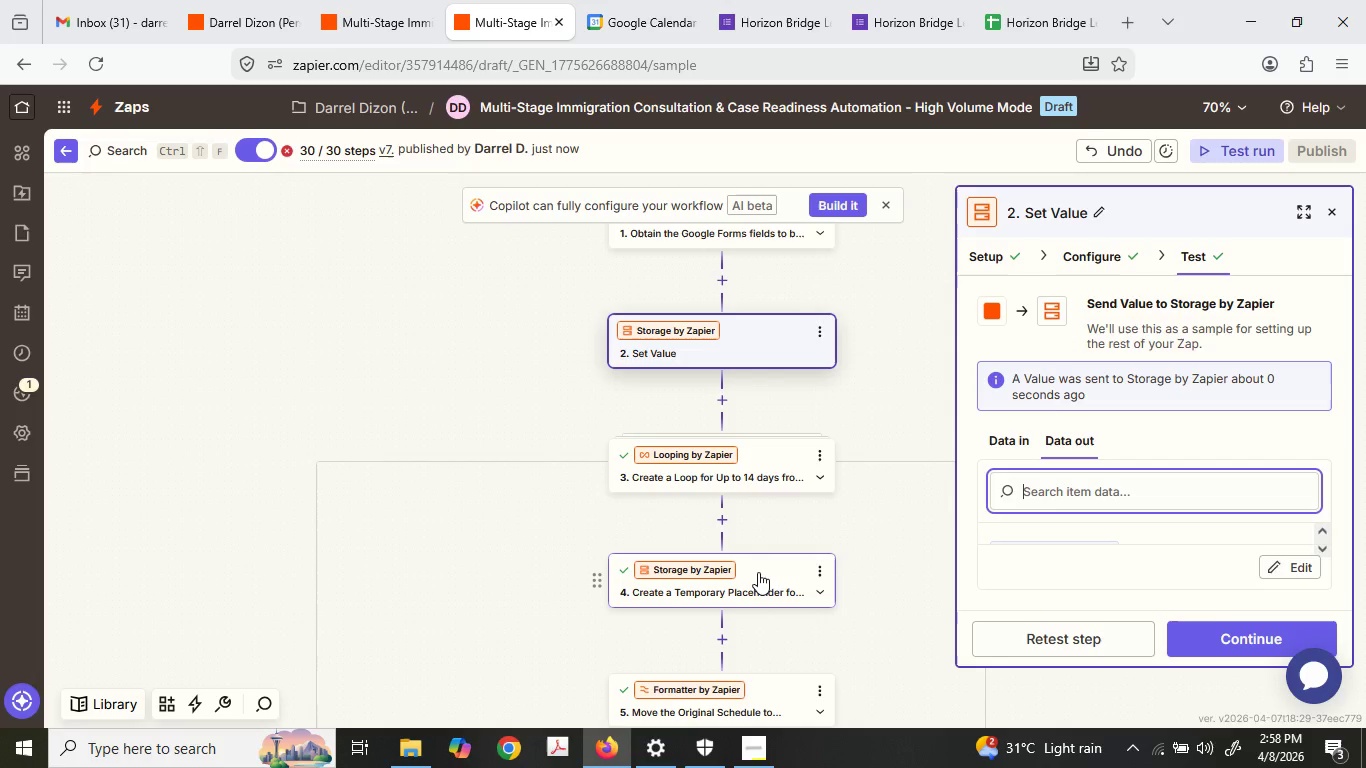 
left_click([758, 572])
 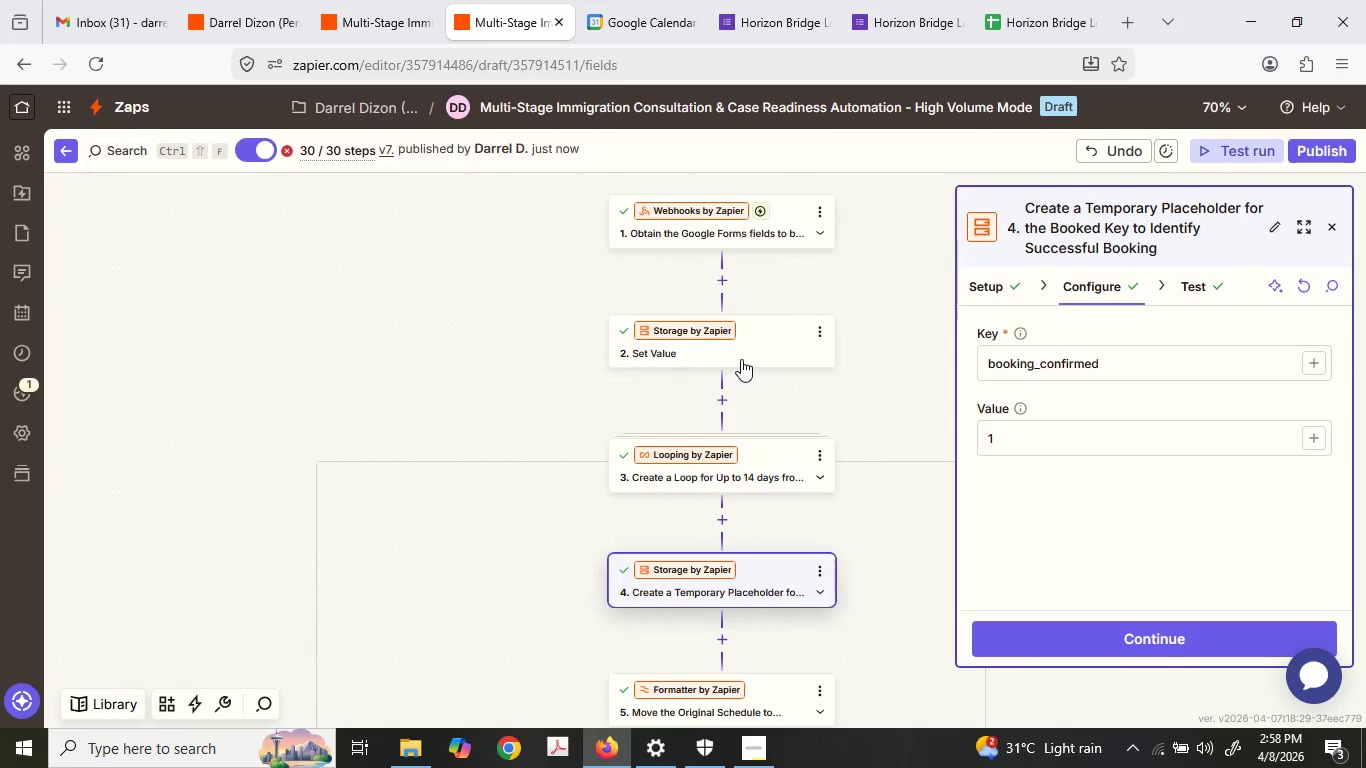 
mouse_move([751, 390])
 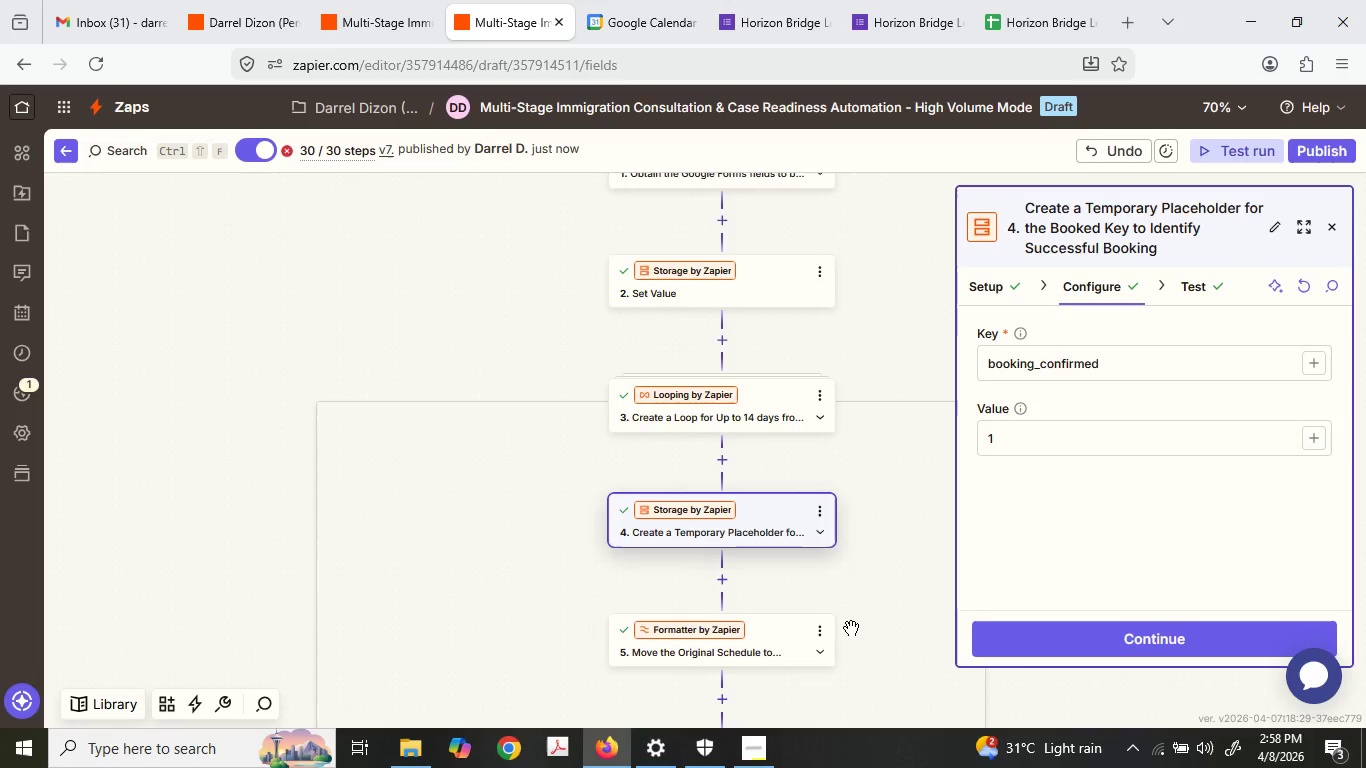 
scroll: coordinate [851, 628], scroll_direction: down, amount: 2.0
 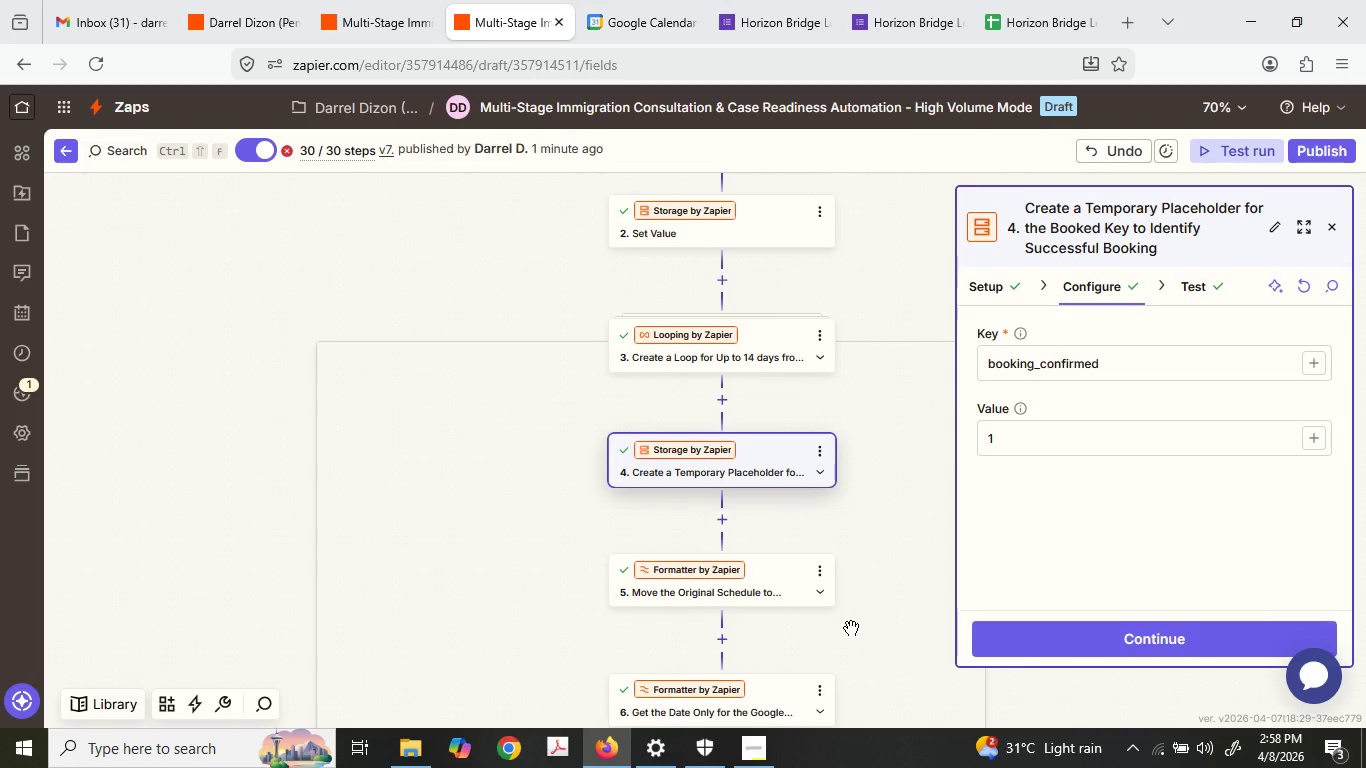 
scroll: coordinate [851, 628], scroll_direction: up, amount: 1.0
 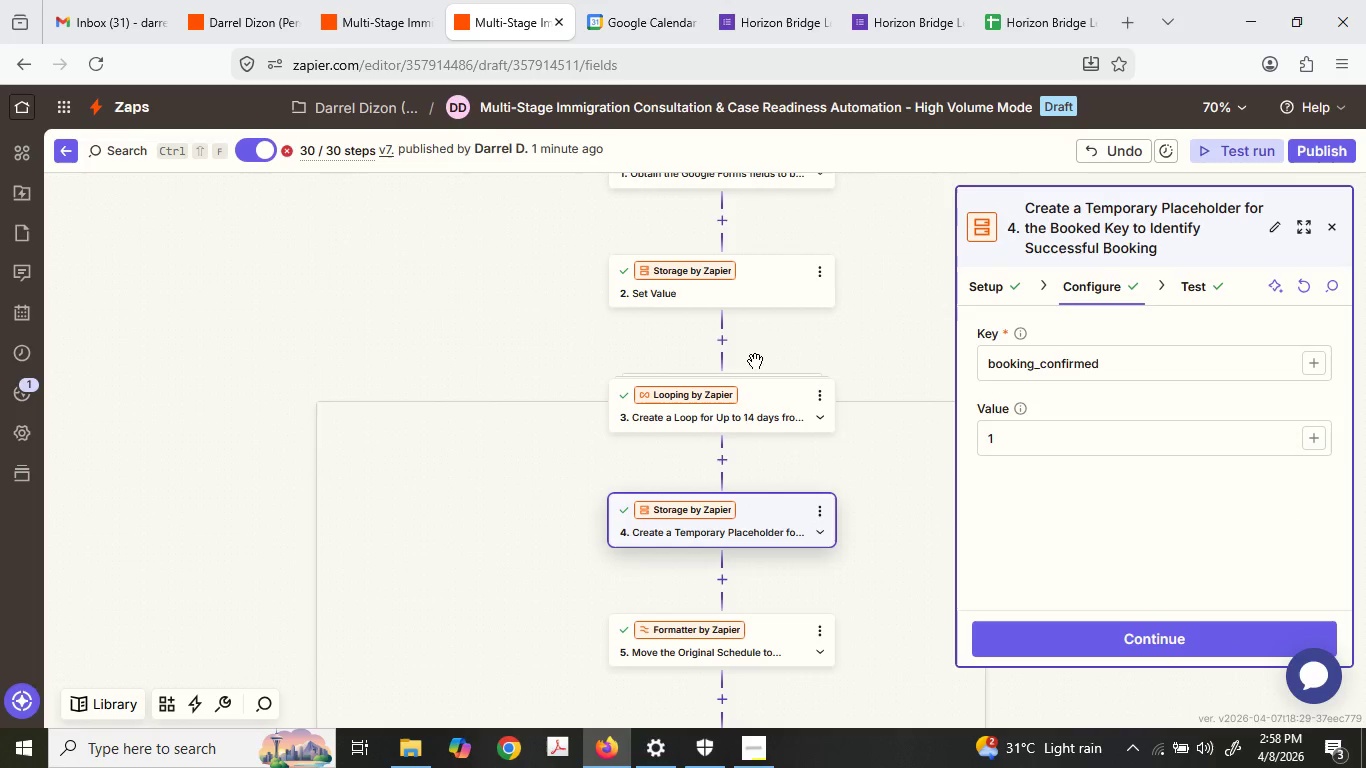 
left_click([760, 284])
 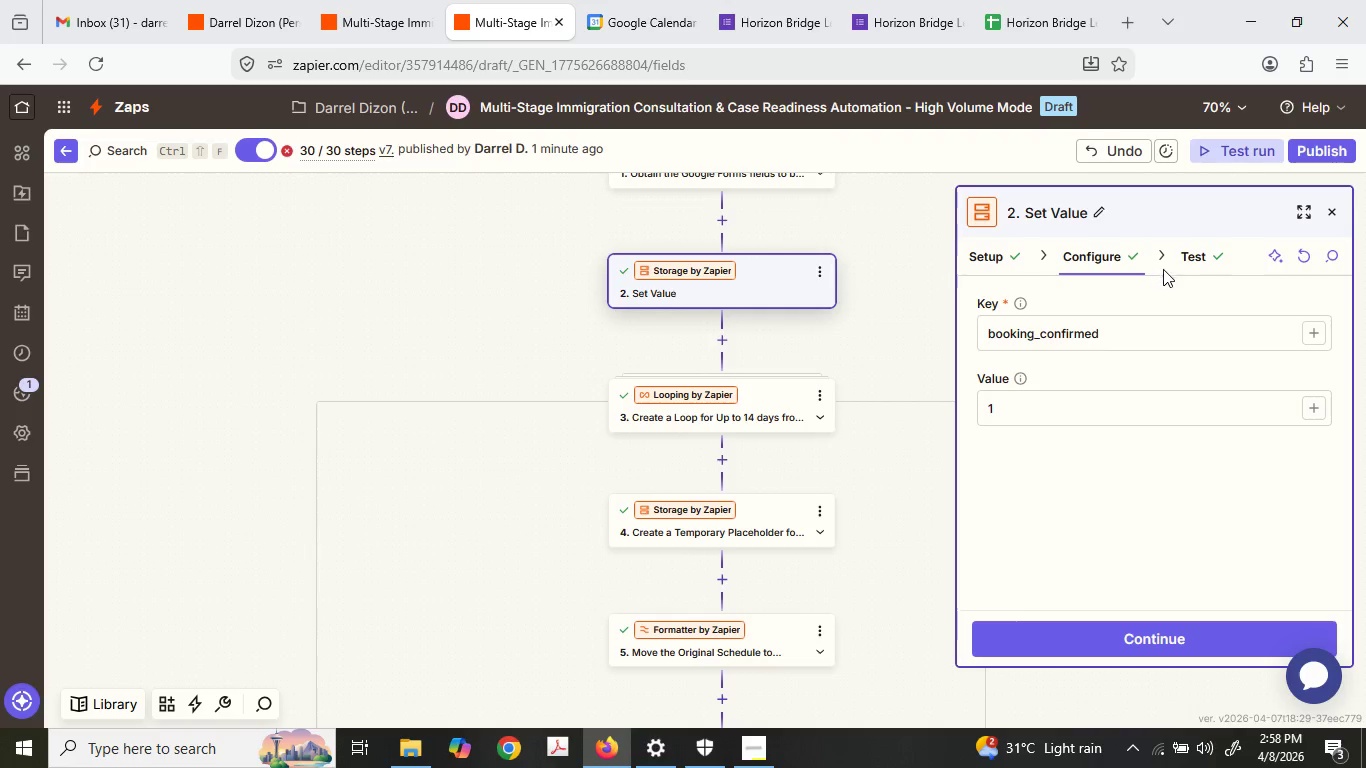 
double_click([1012, 417])
 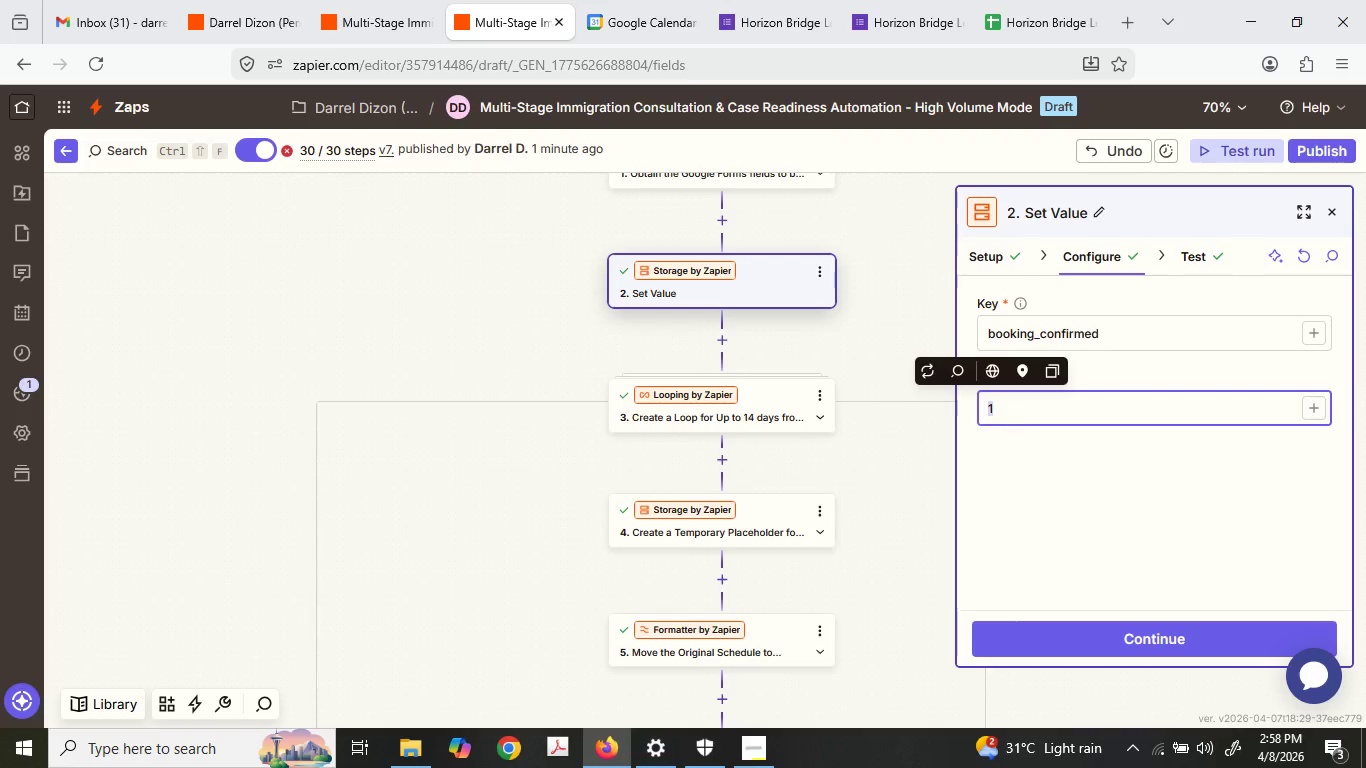 
key(Numpad0)
 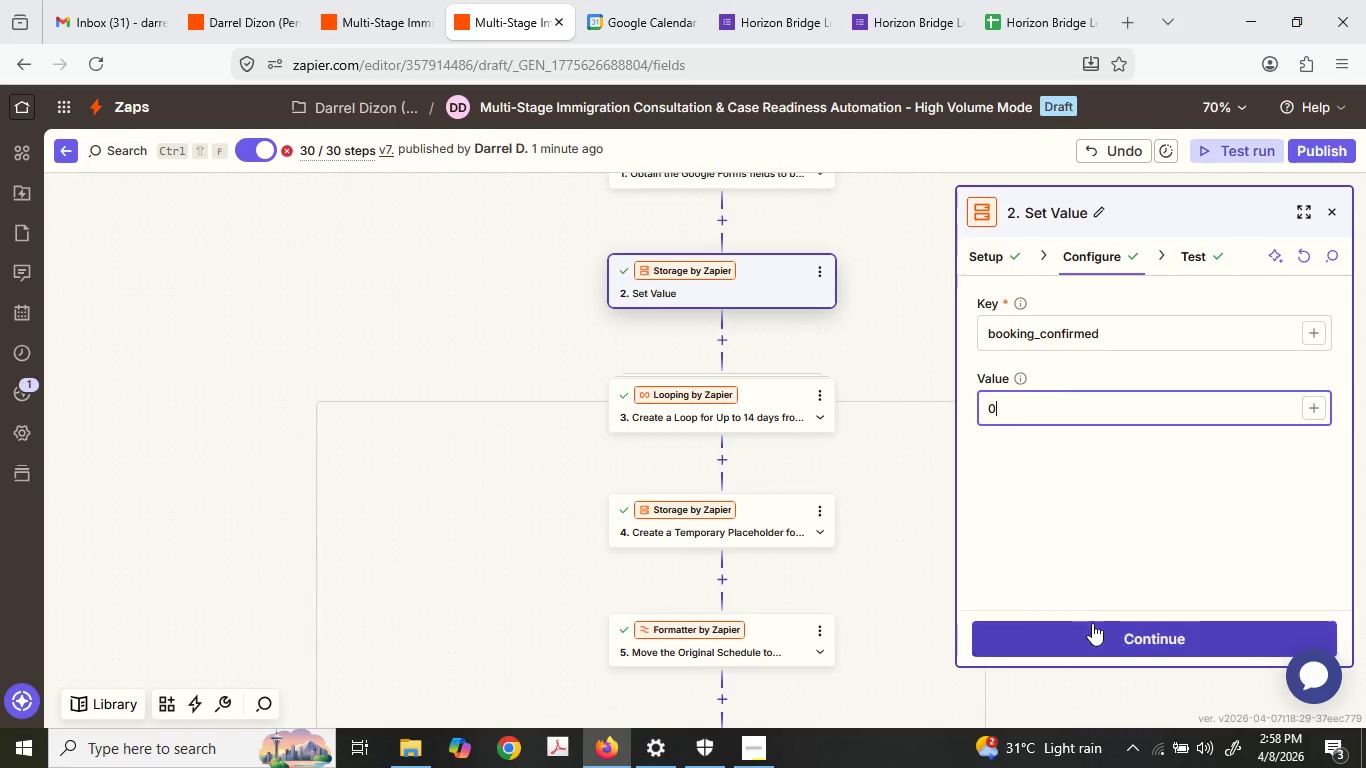 
left_click([1092, 623])
 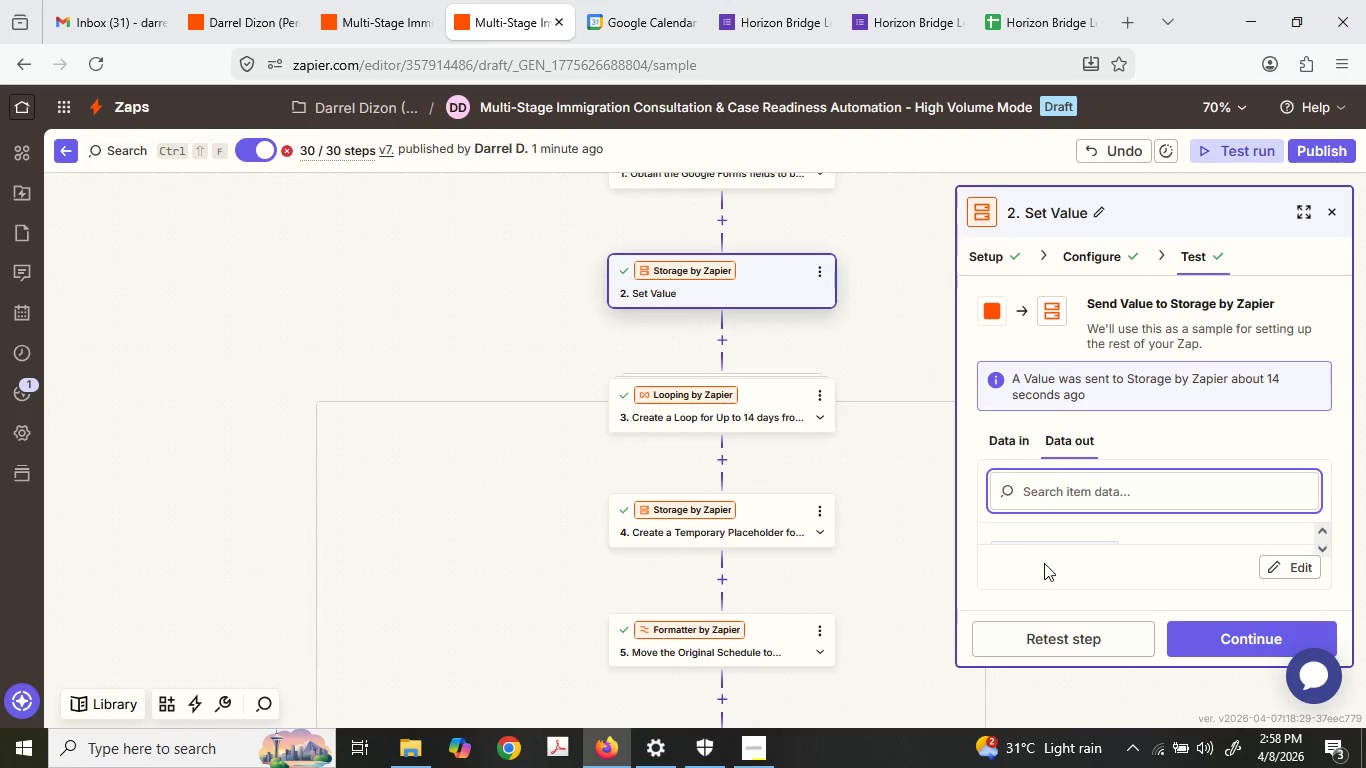 
left_click([1258, 616])
 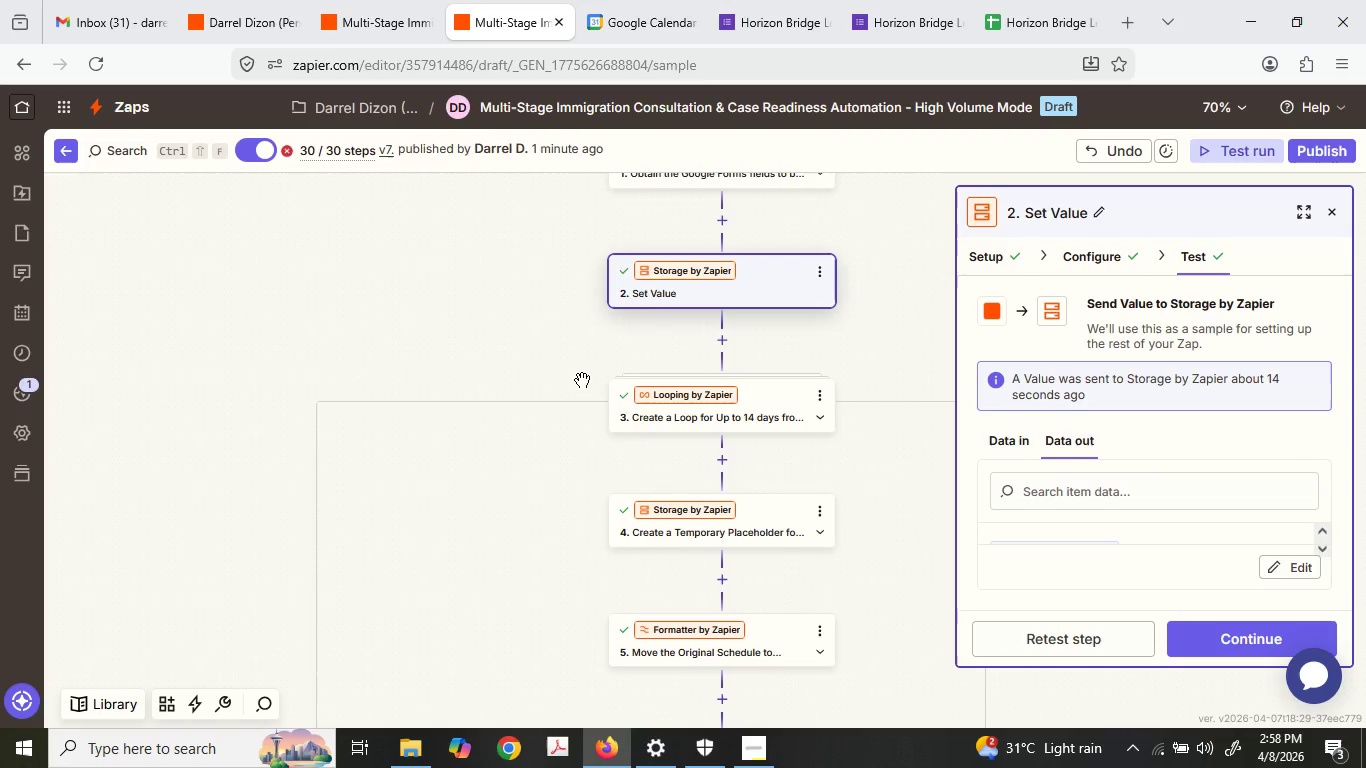 
left_click([746, 516])
 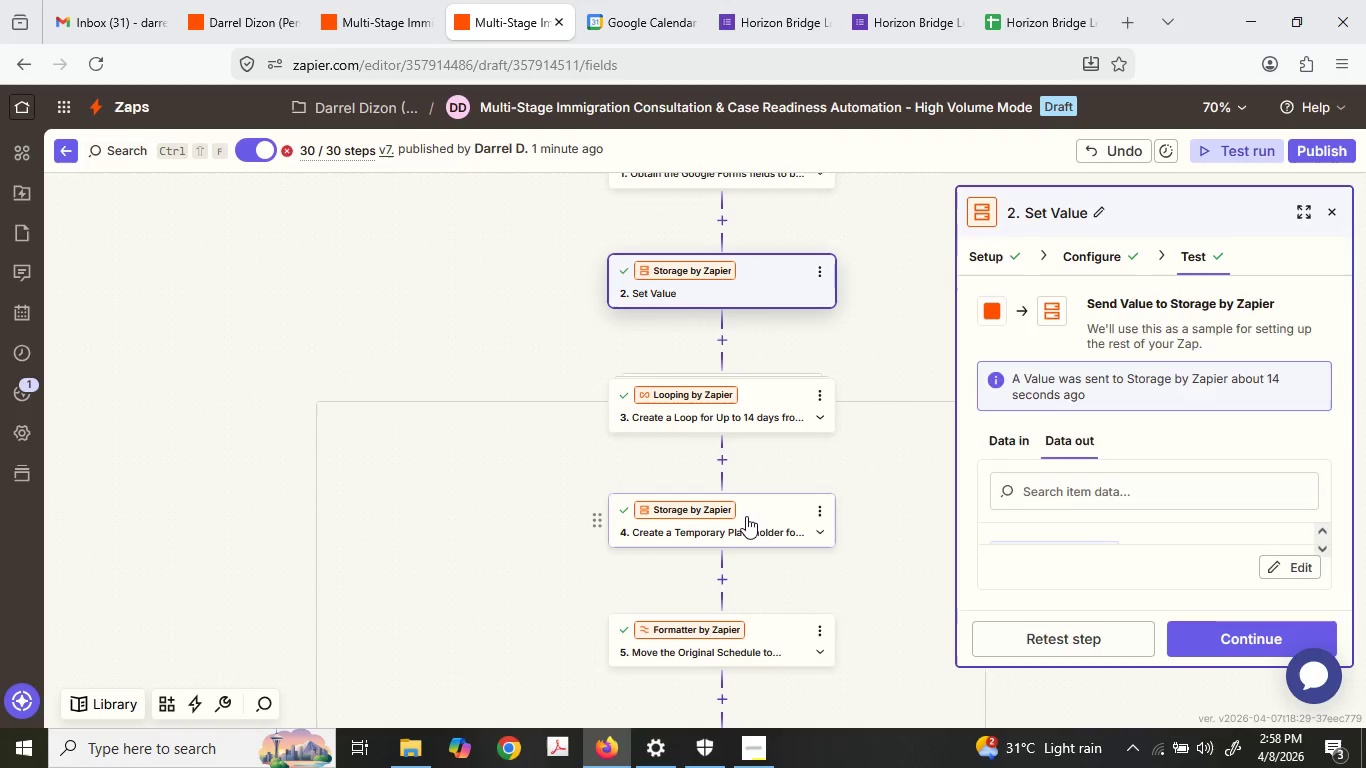 
left_click([746, 516])
 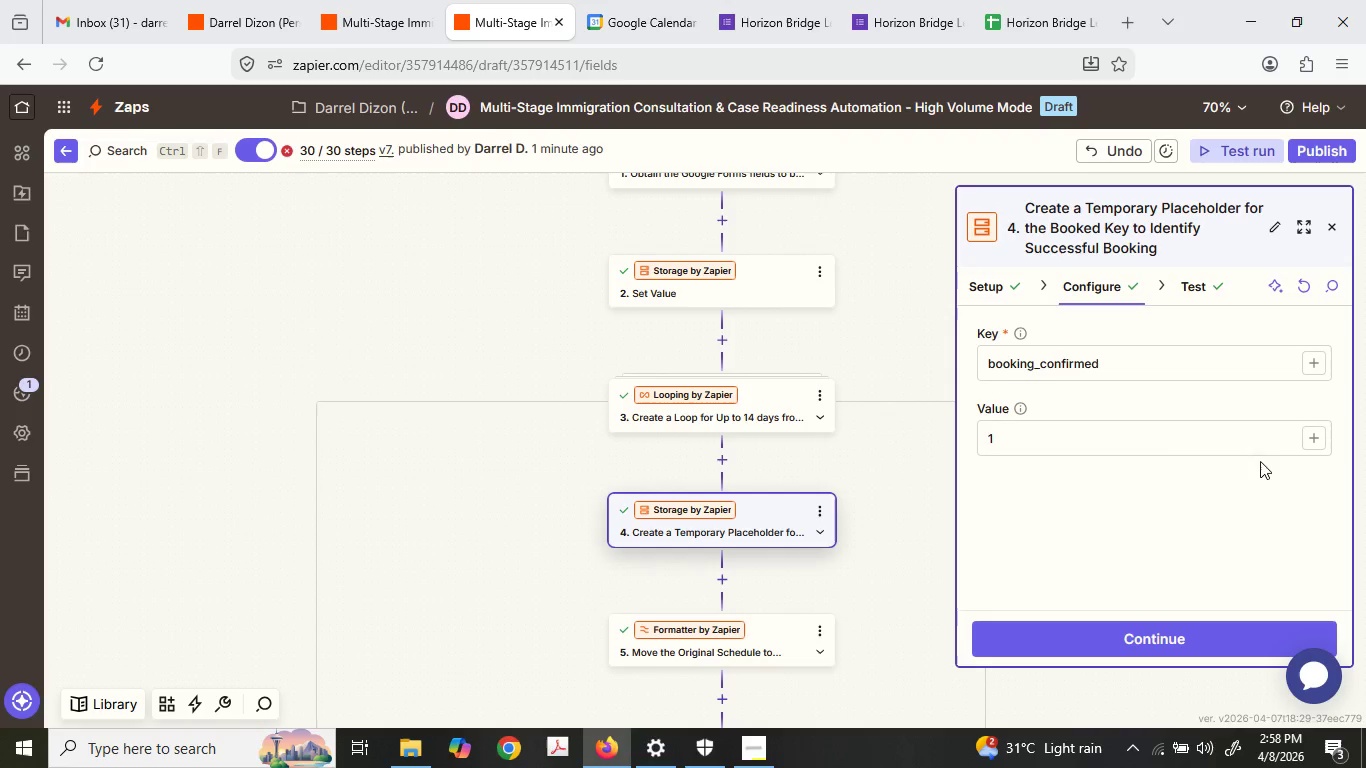 
left_click([1138, 446])
 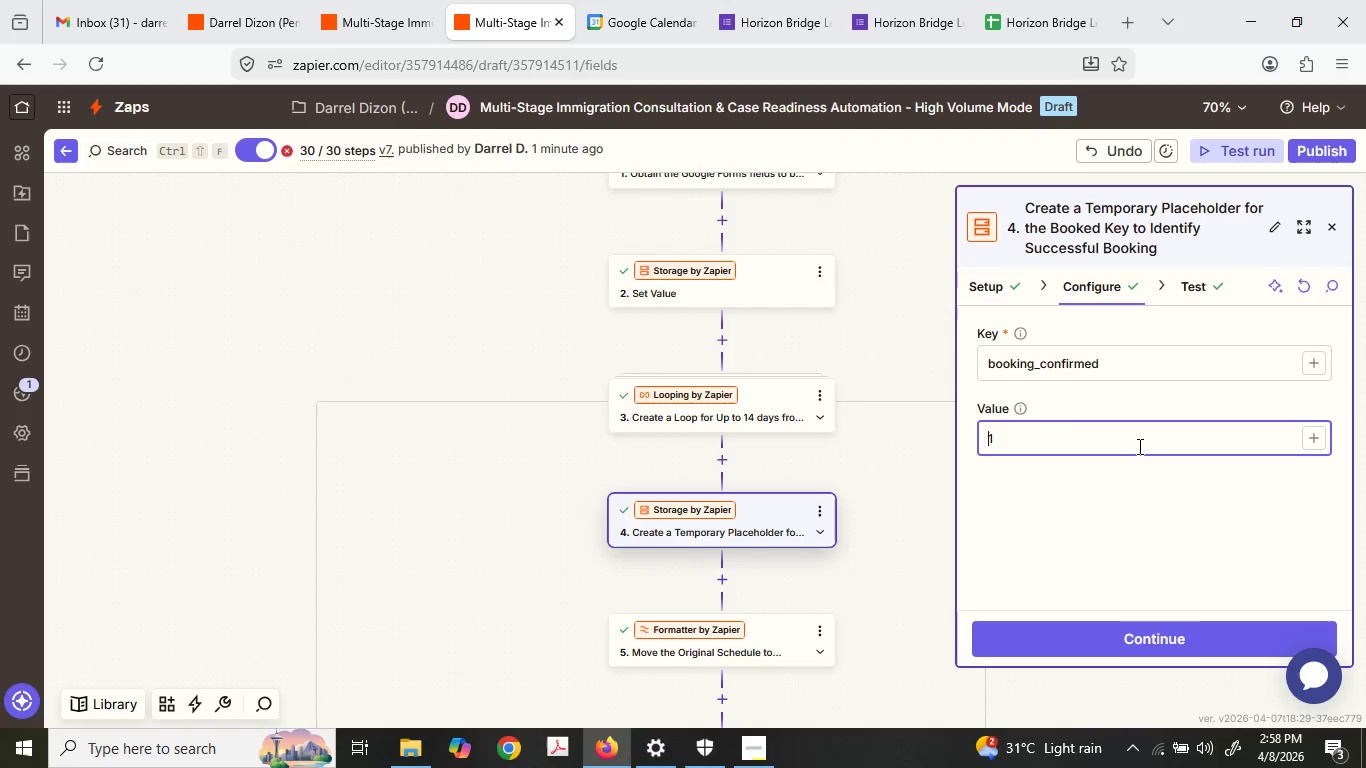 
double_click([1138, 446])
 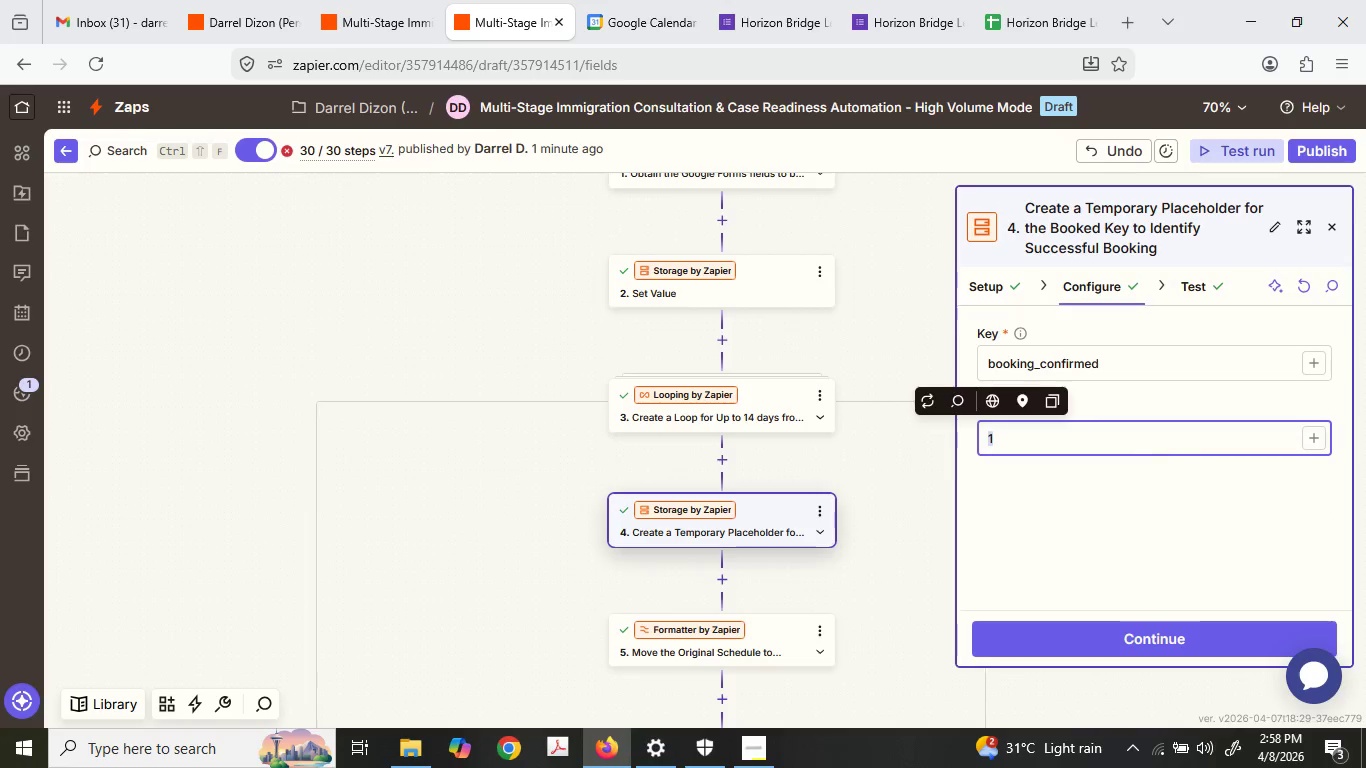 
key(Numpad0)
 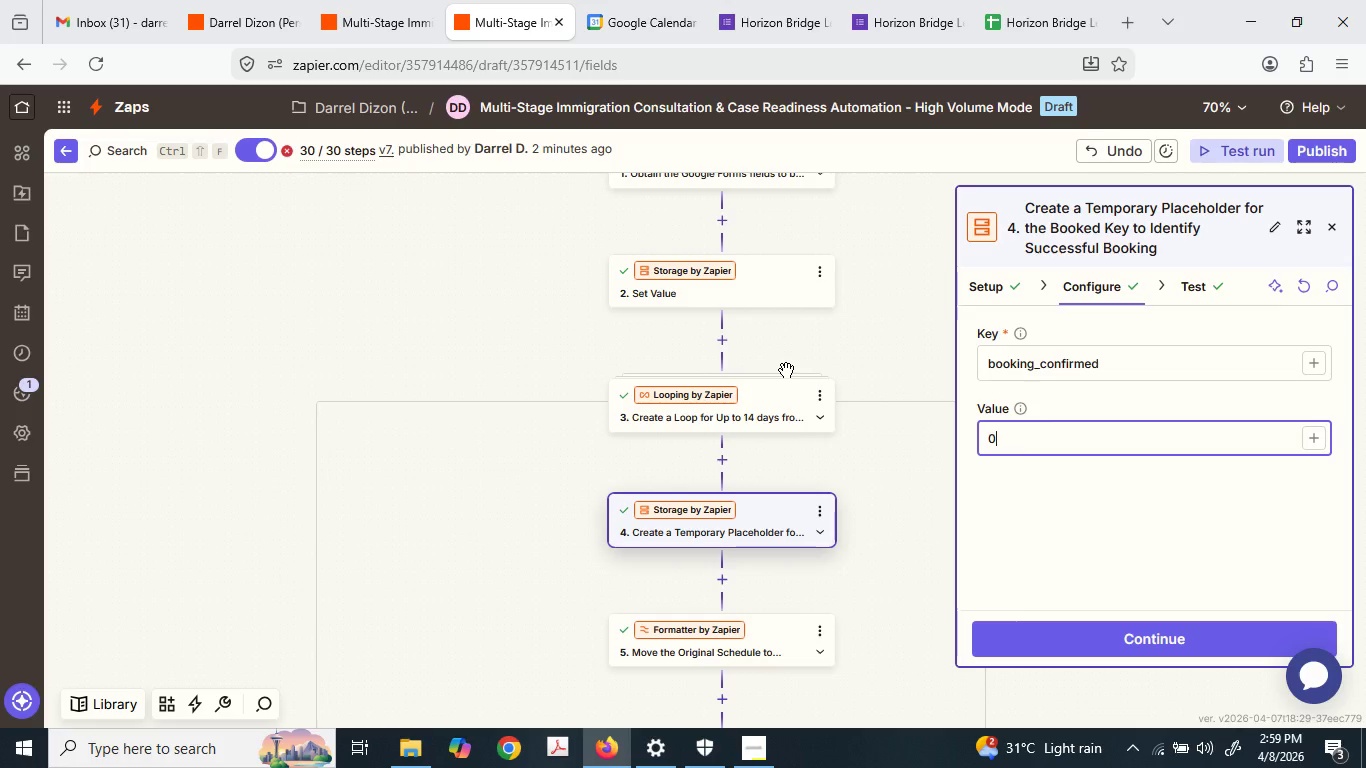 
wait(54.28)
 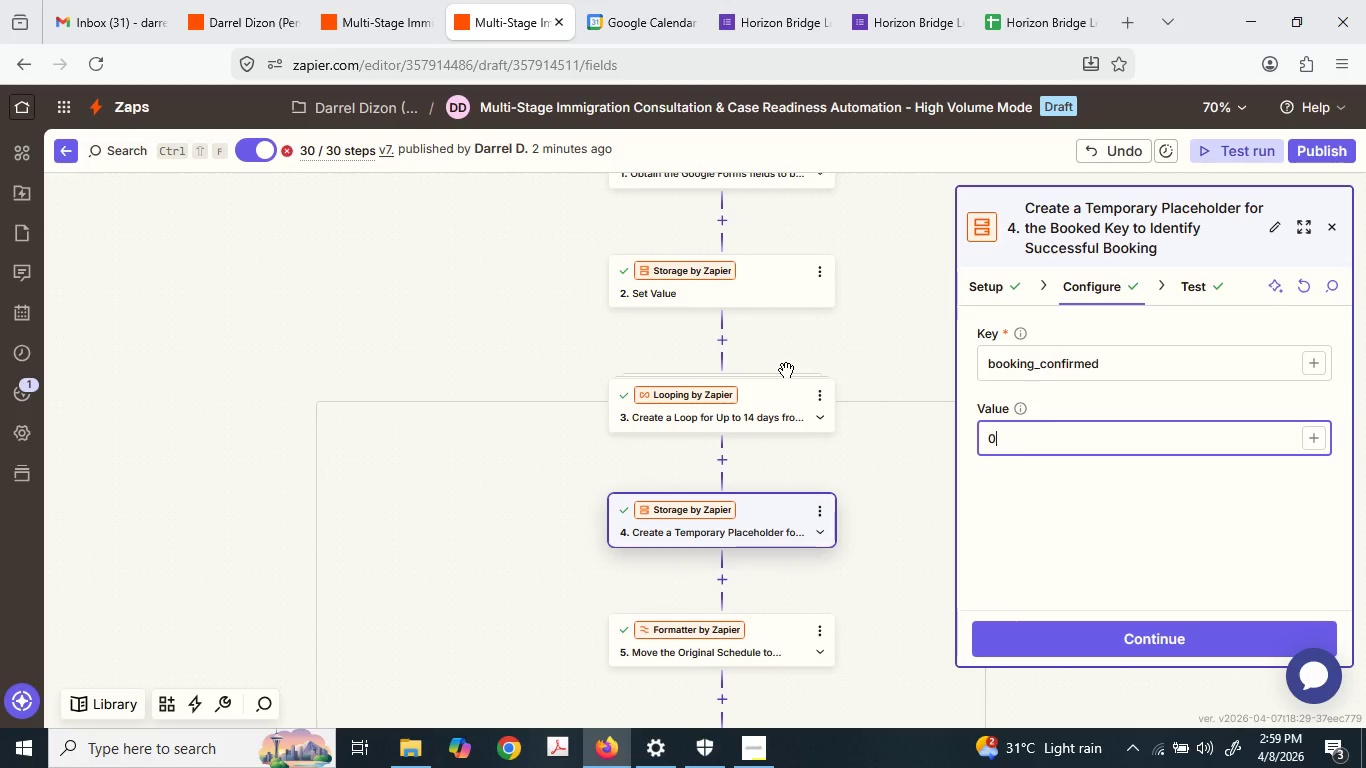 
scroll: coordinate [803, 344], scroll_direction: down, amount: 3.0
 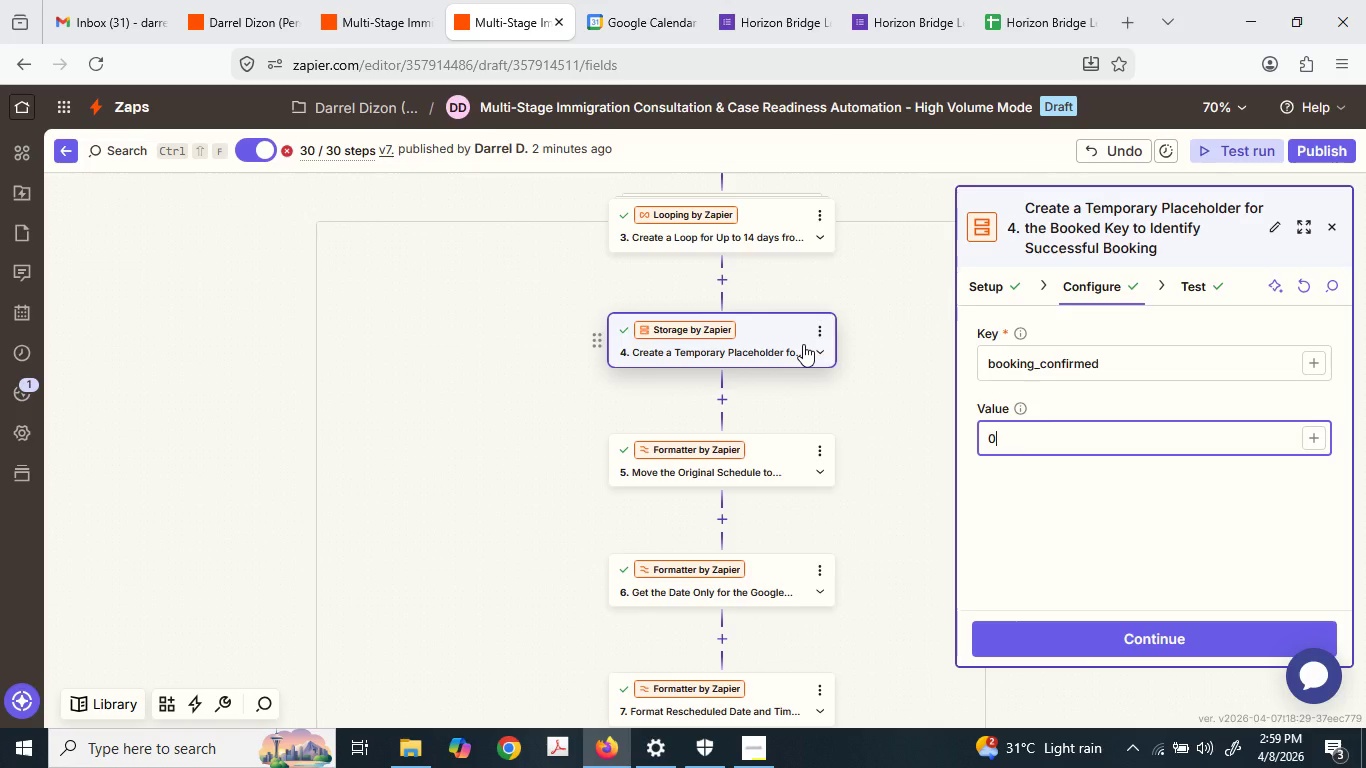 
scroll: coordinate [803, 344], scroll_direction: up, amount: 3.0
 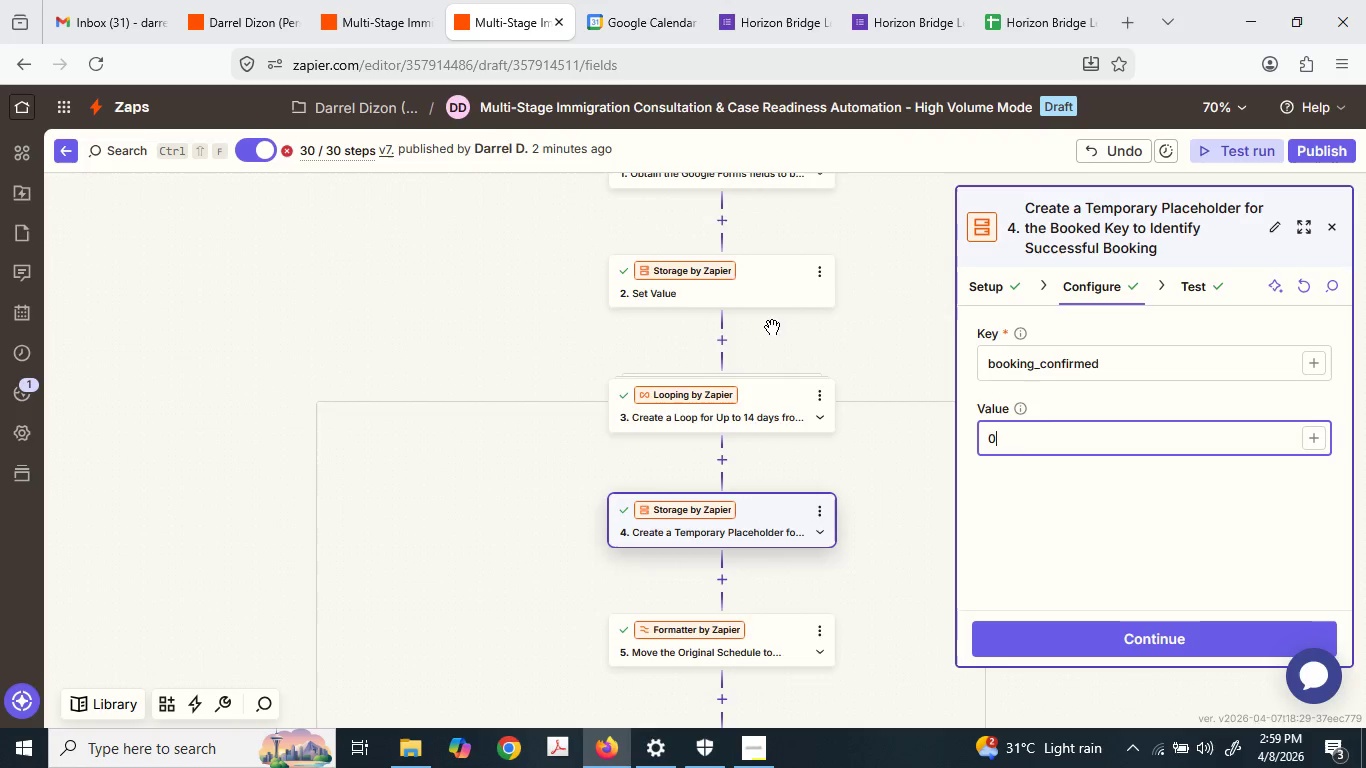 
left_click([736, 363])
 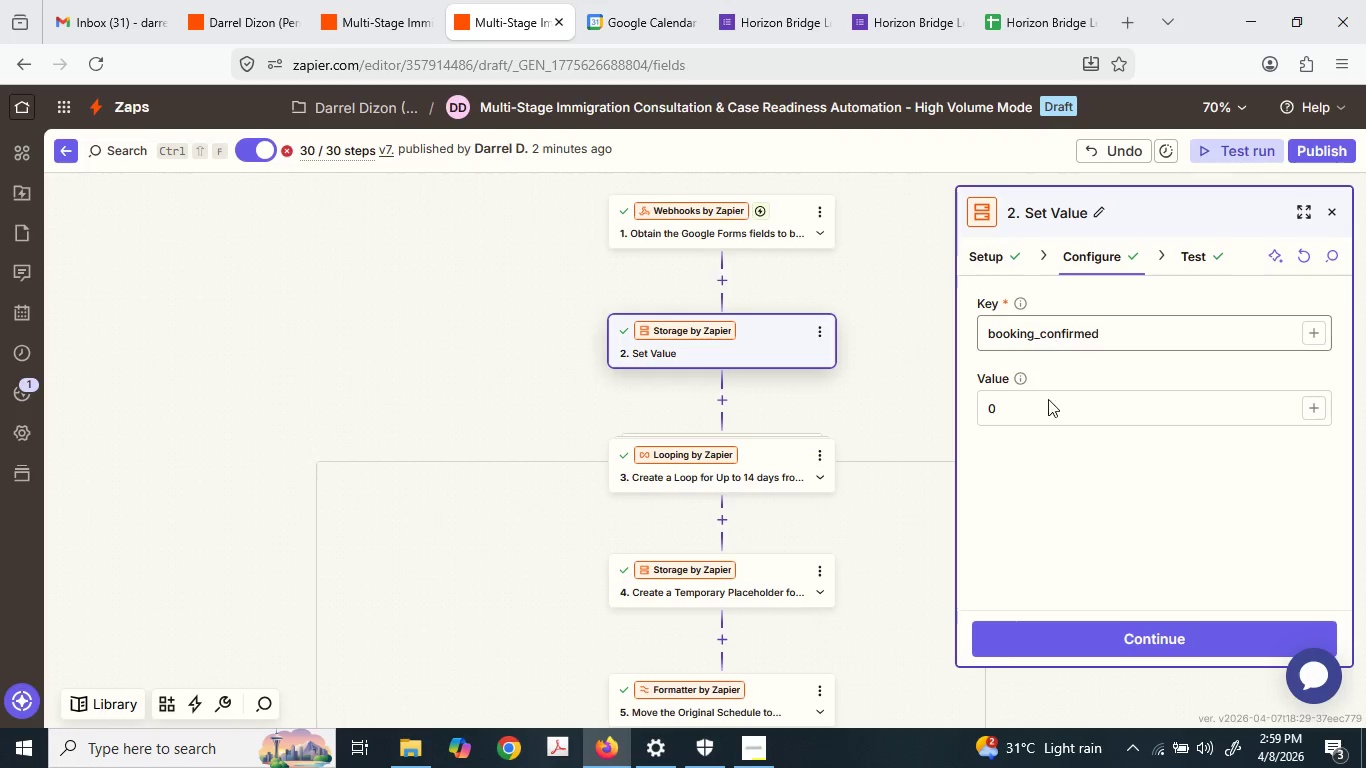 
scroll: coordinate [765, 322], scroll_direction: up, amount: 1.0
 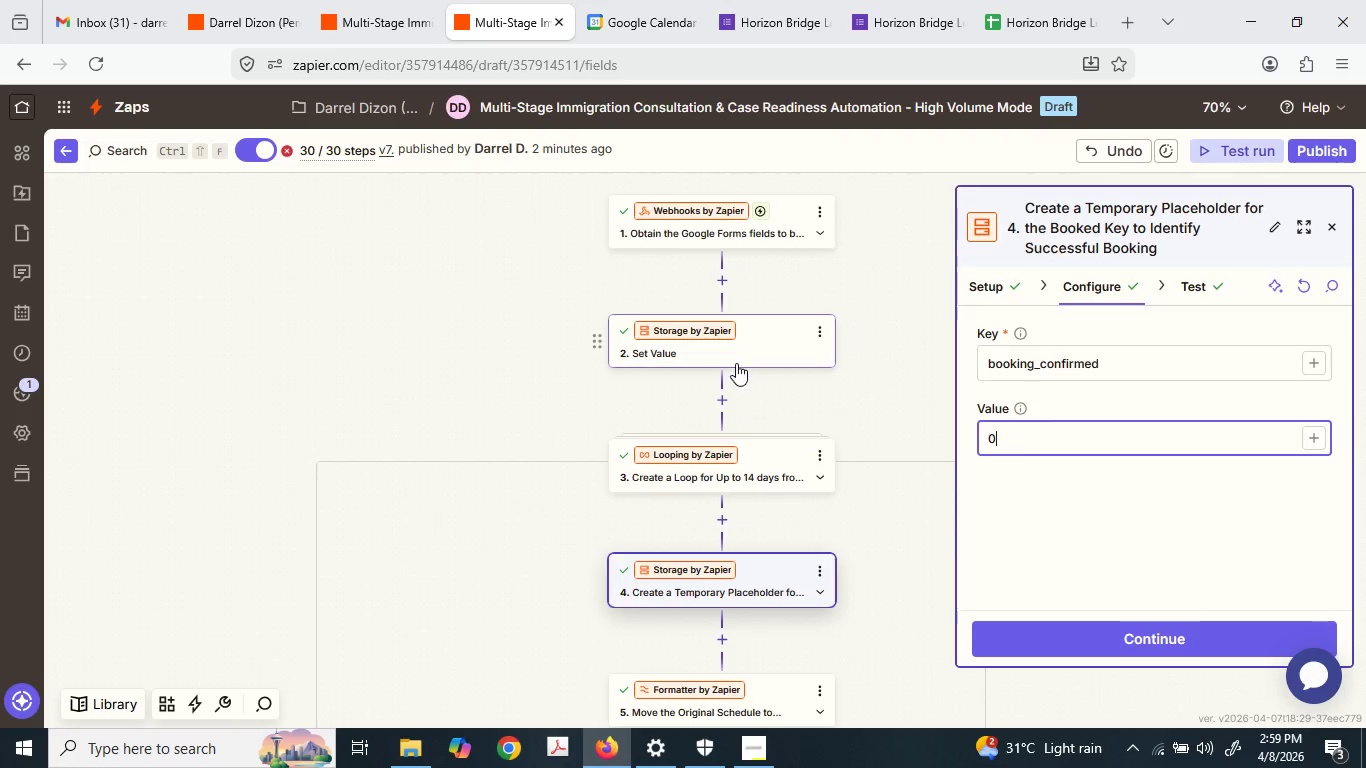 
left_click([924, 440])
 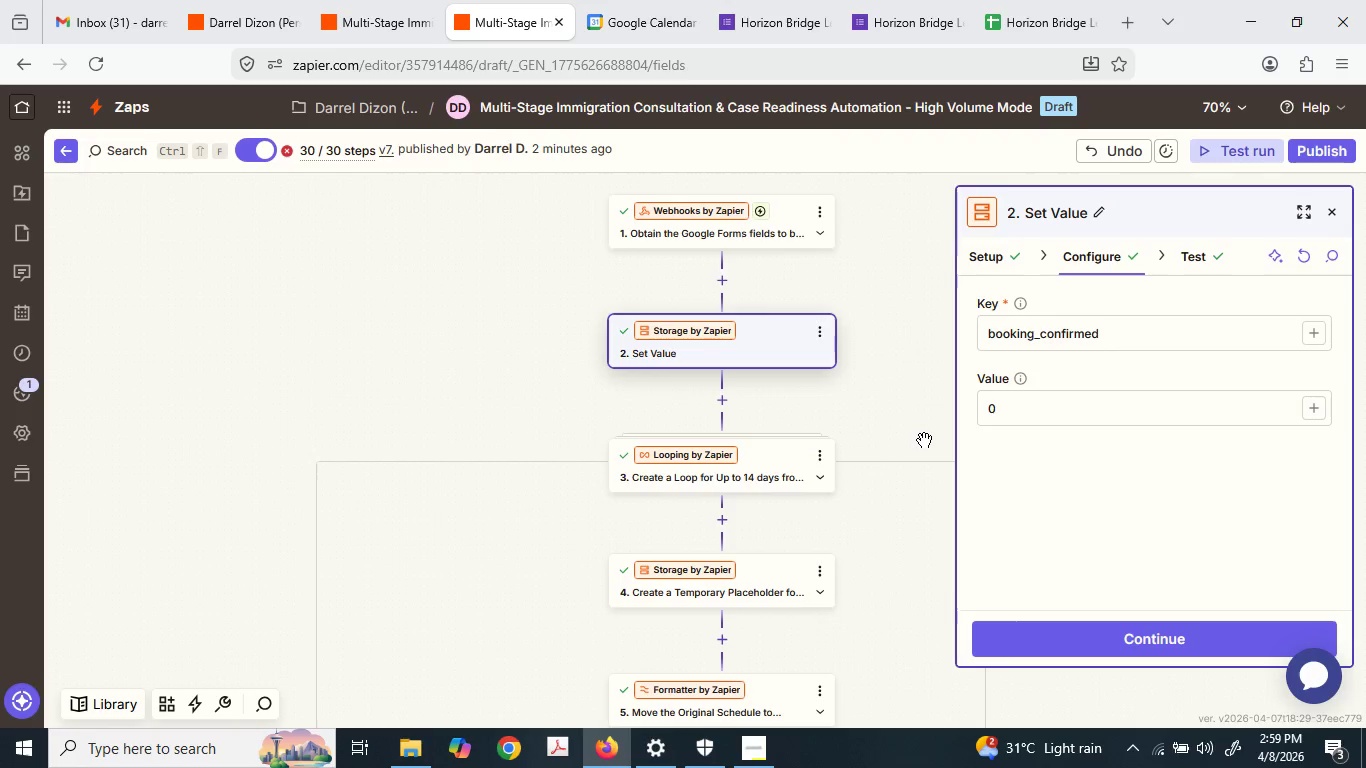 
left_click([688, 458])
 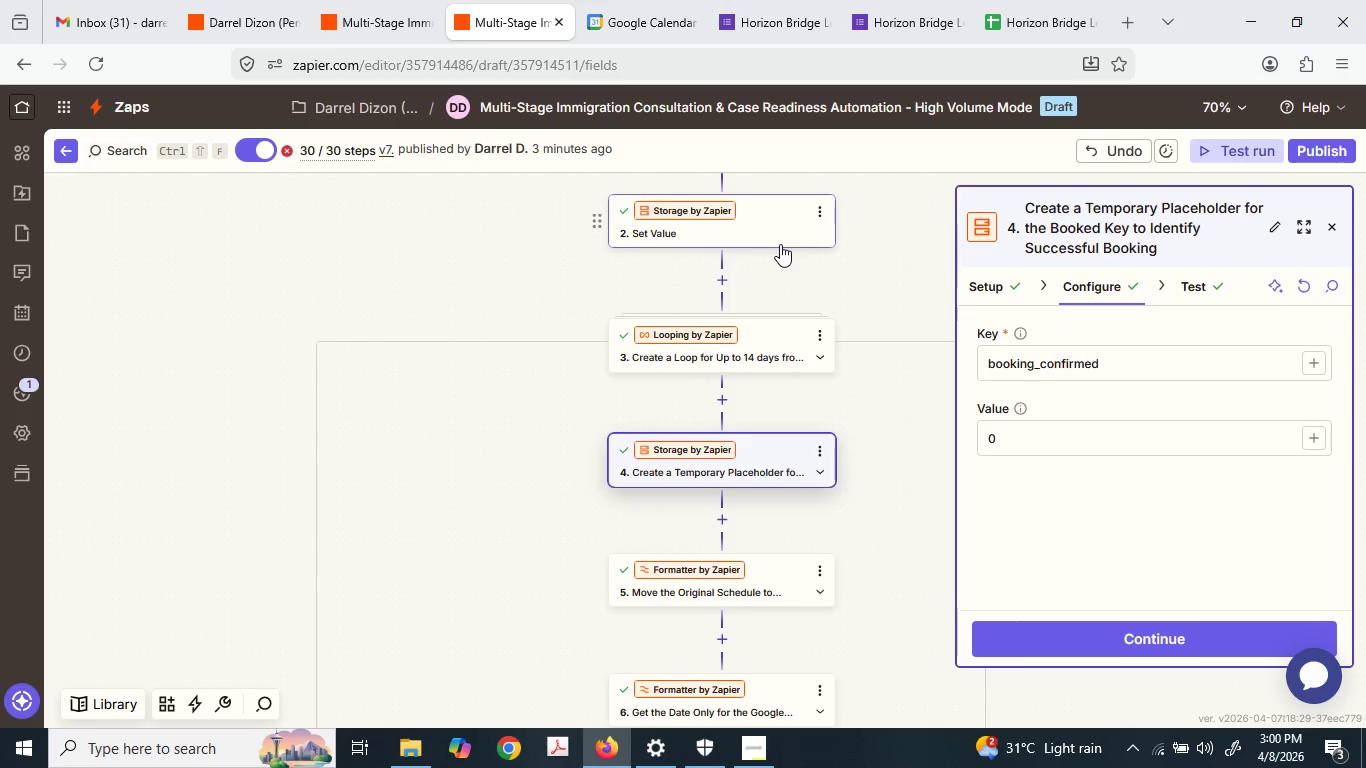 
scroll: coordinate [924, 440], scroll_direction: down, amount: 2.0
 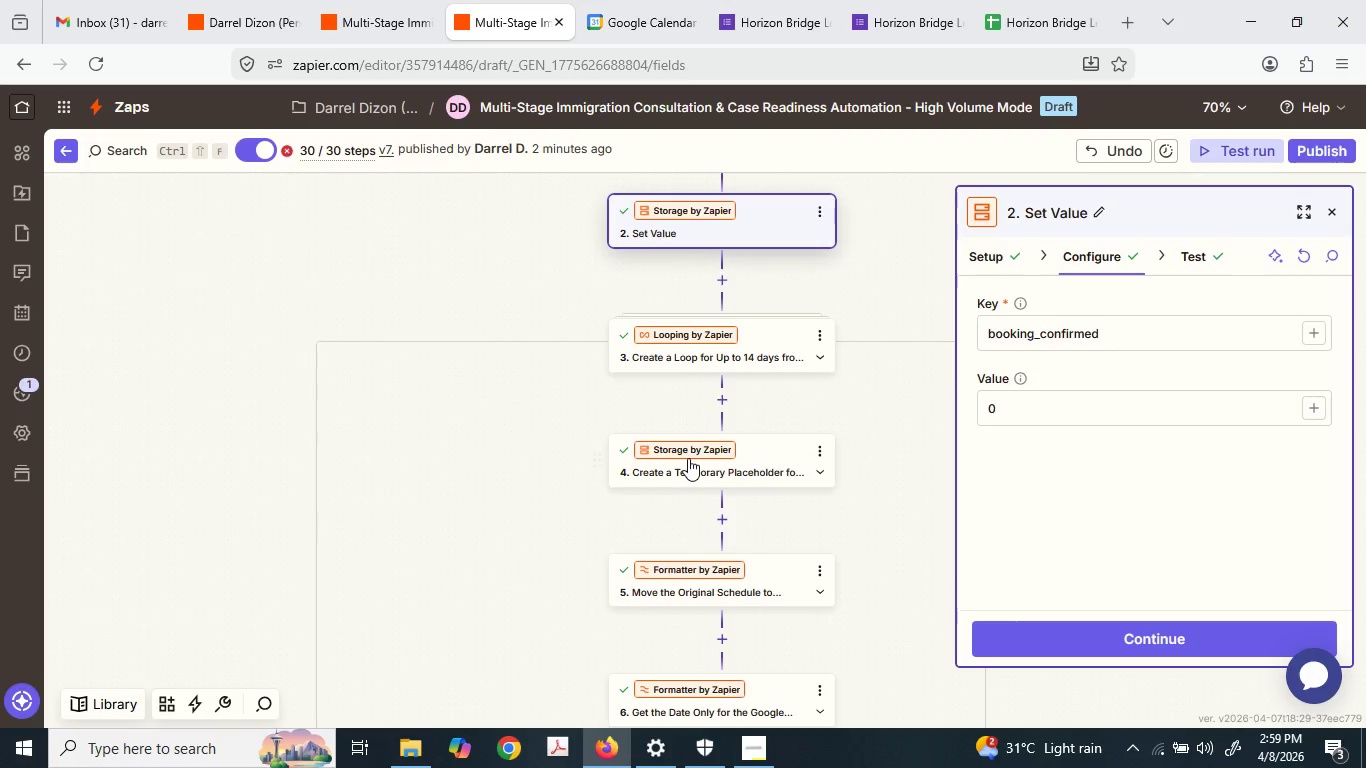 
wait(45.09)
 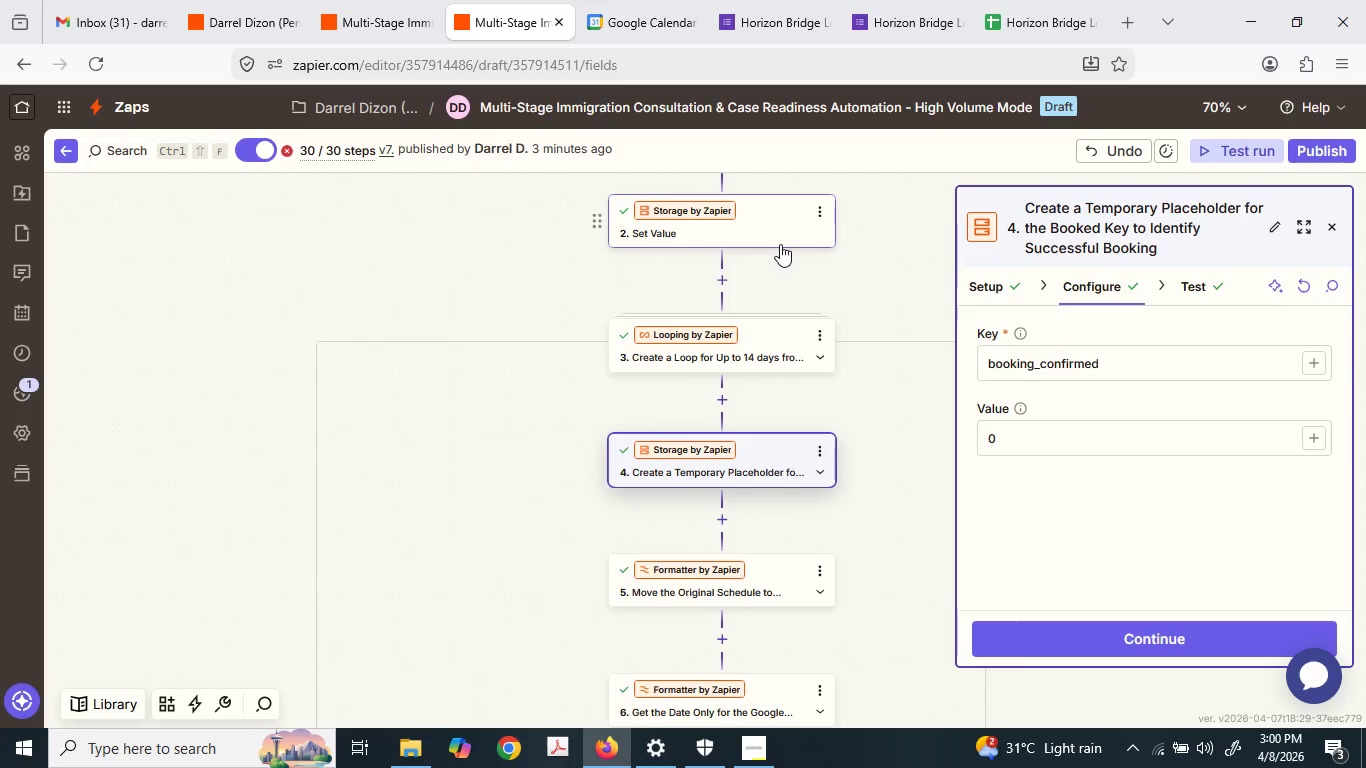 
left_click([1008, 277])
 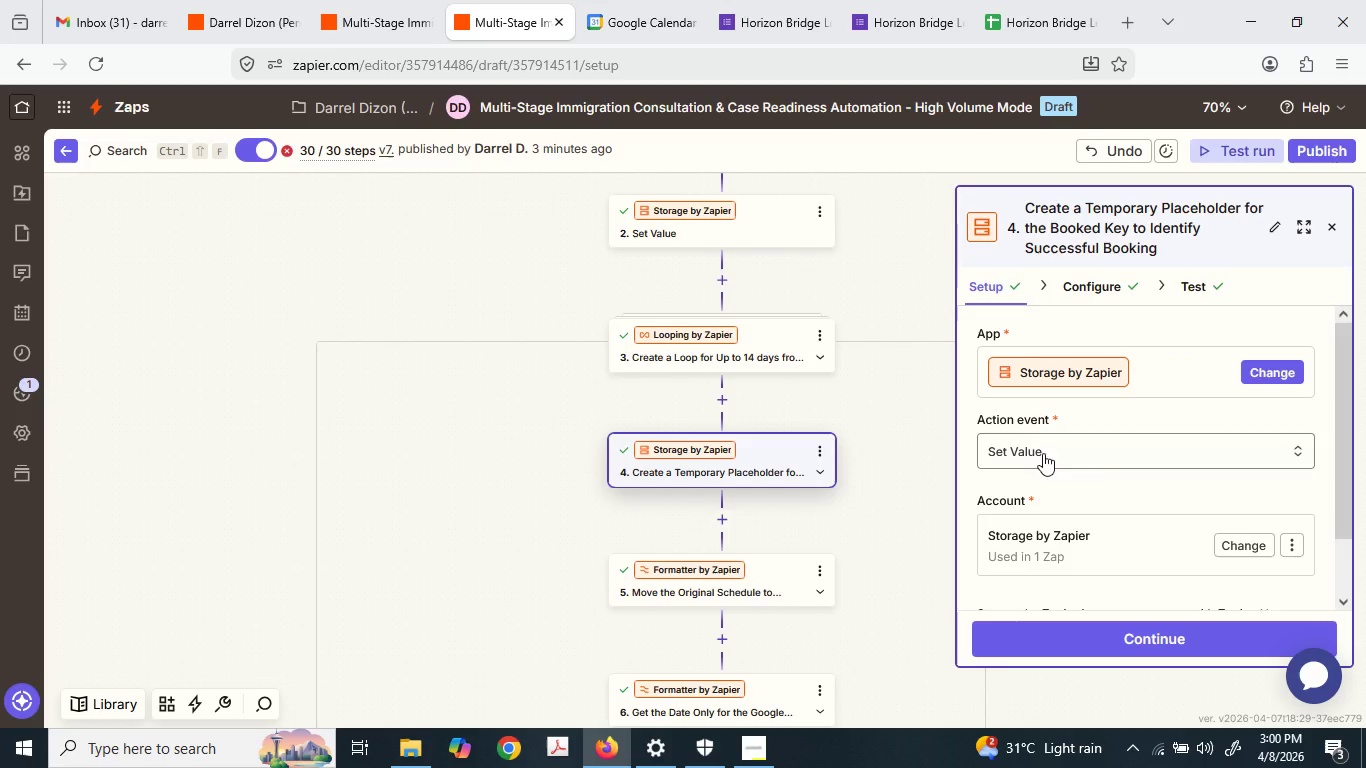 
left_click([1051, 449])
 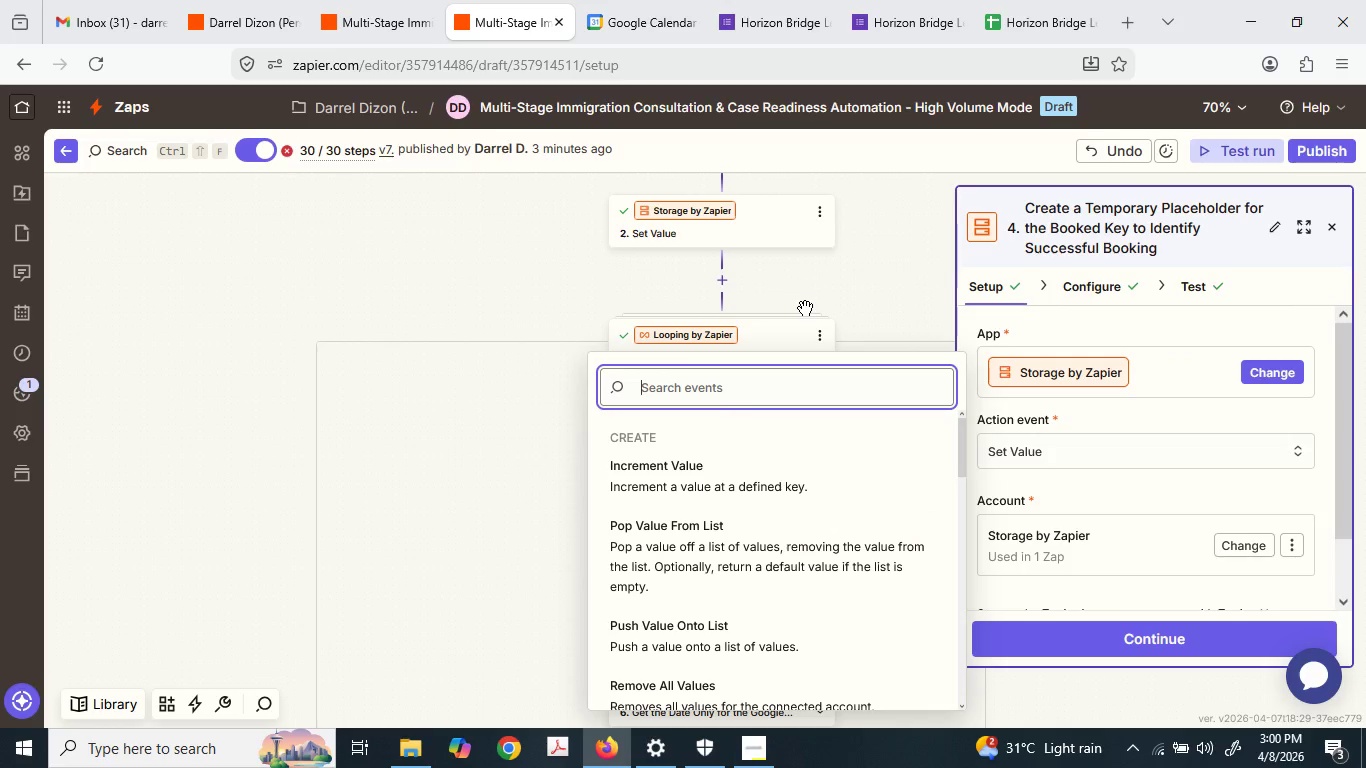 
type(get)
 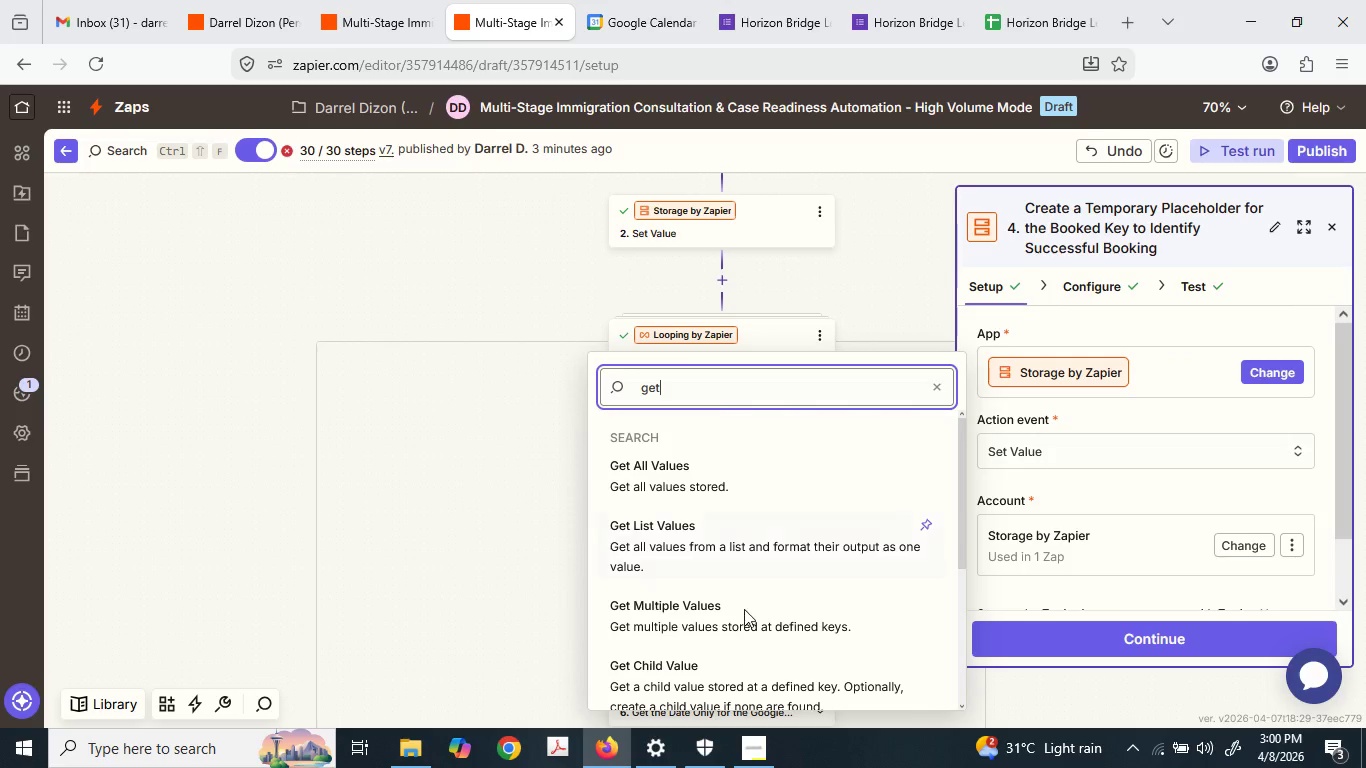 
scroll: coordinate [742, 623], scroll_direction: down, amount: 1.0
 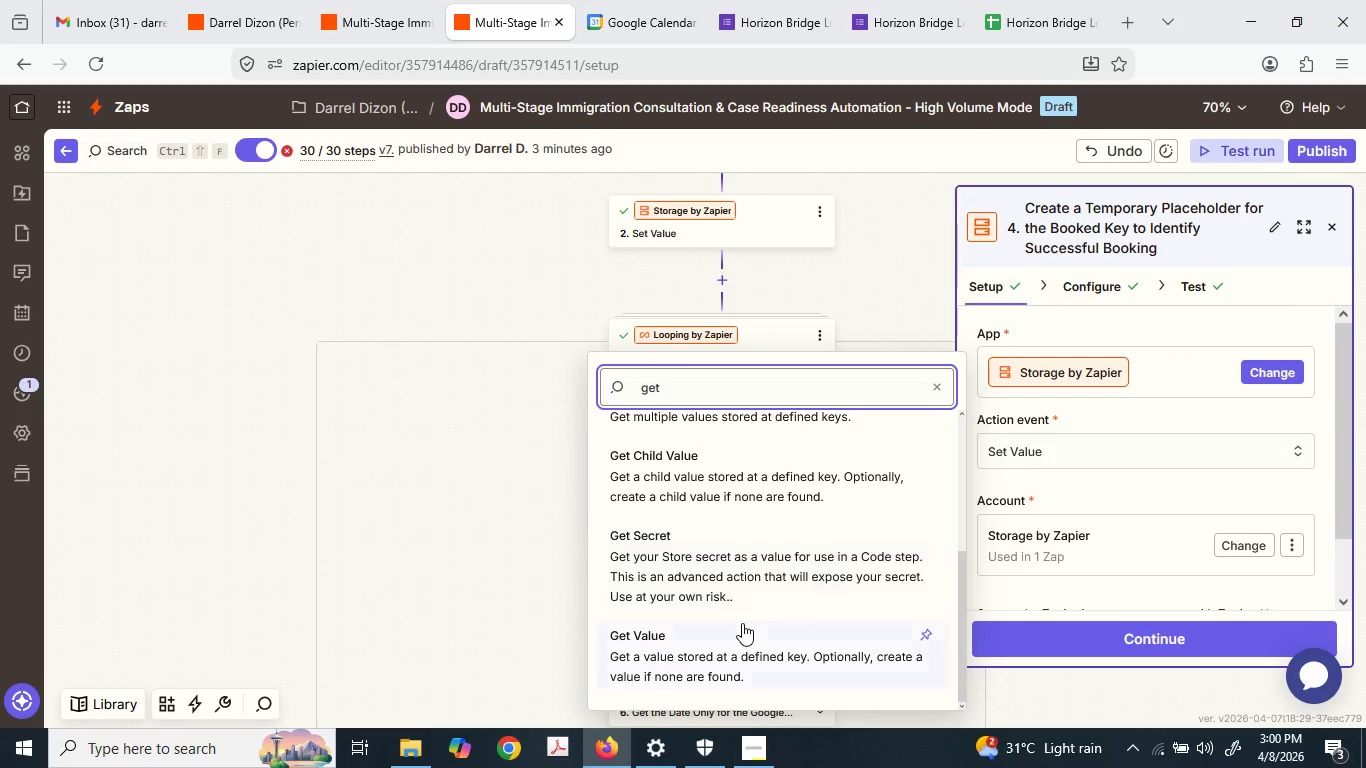 
left_click([742, 624])
 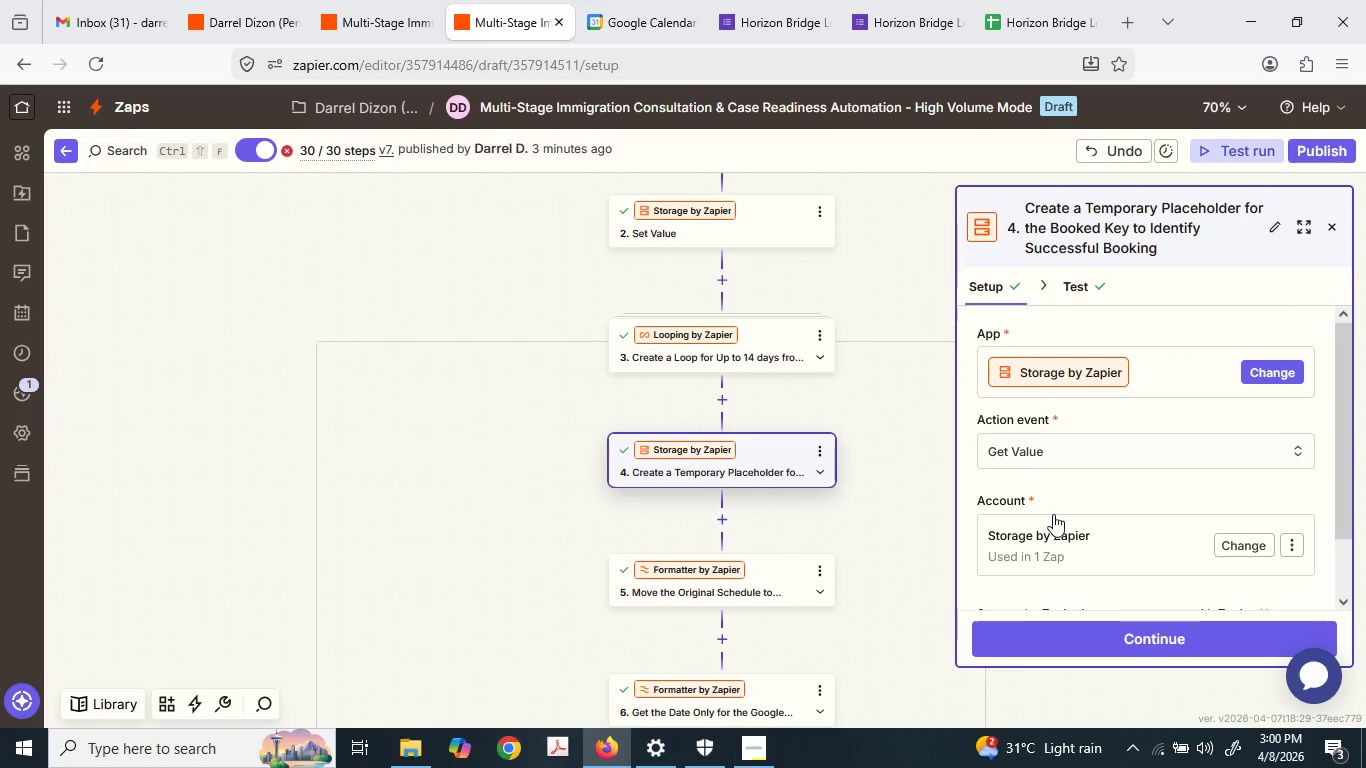 
left_click([1121, 637])
 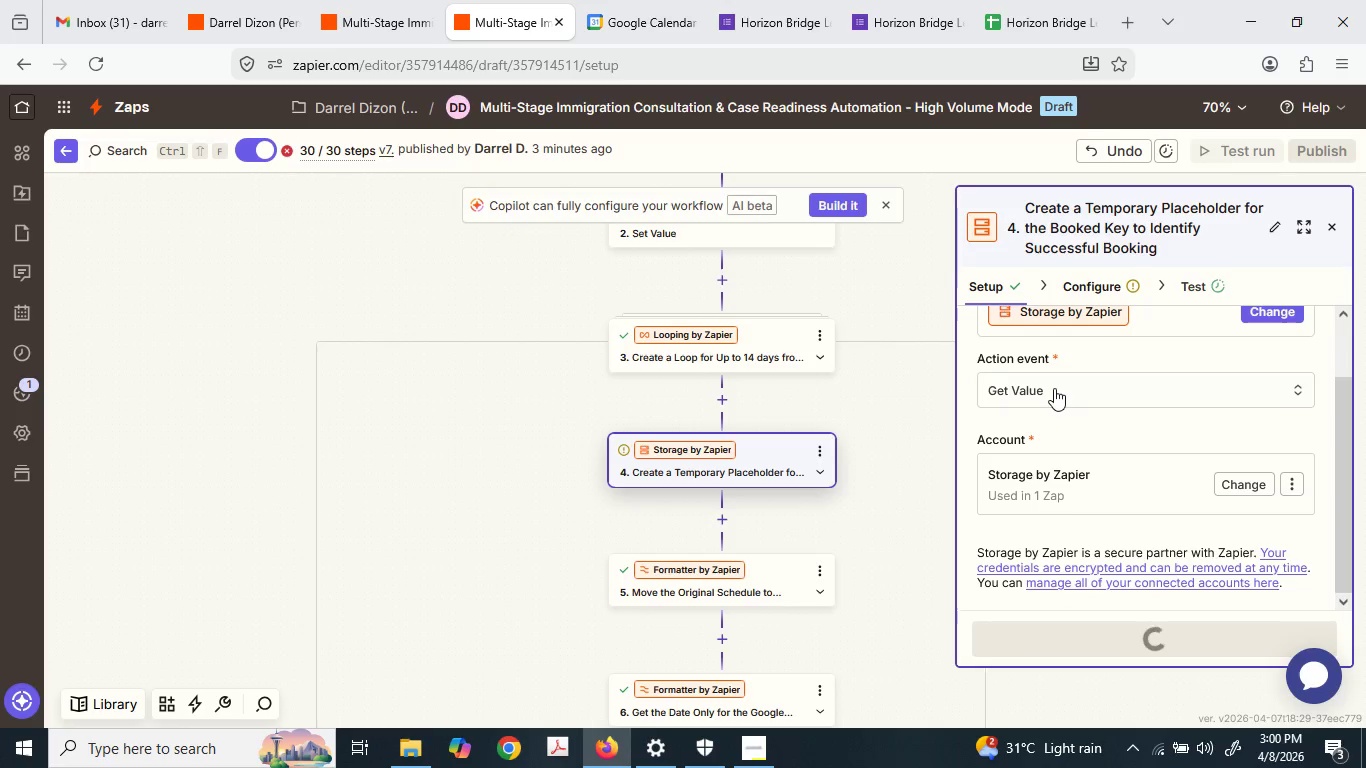 
scroll: coordinate [1067, 500], scroll_direction: down, amount: 2.0
 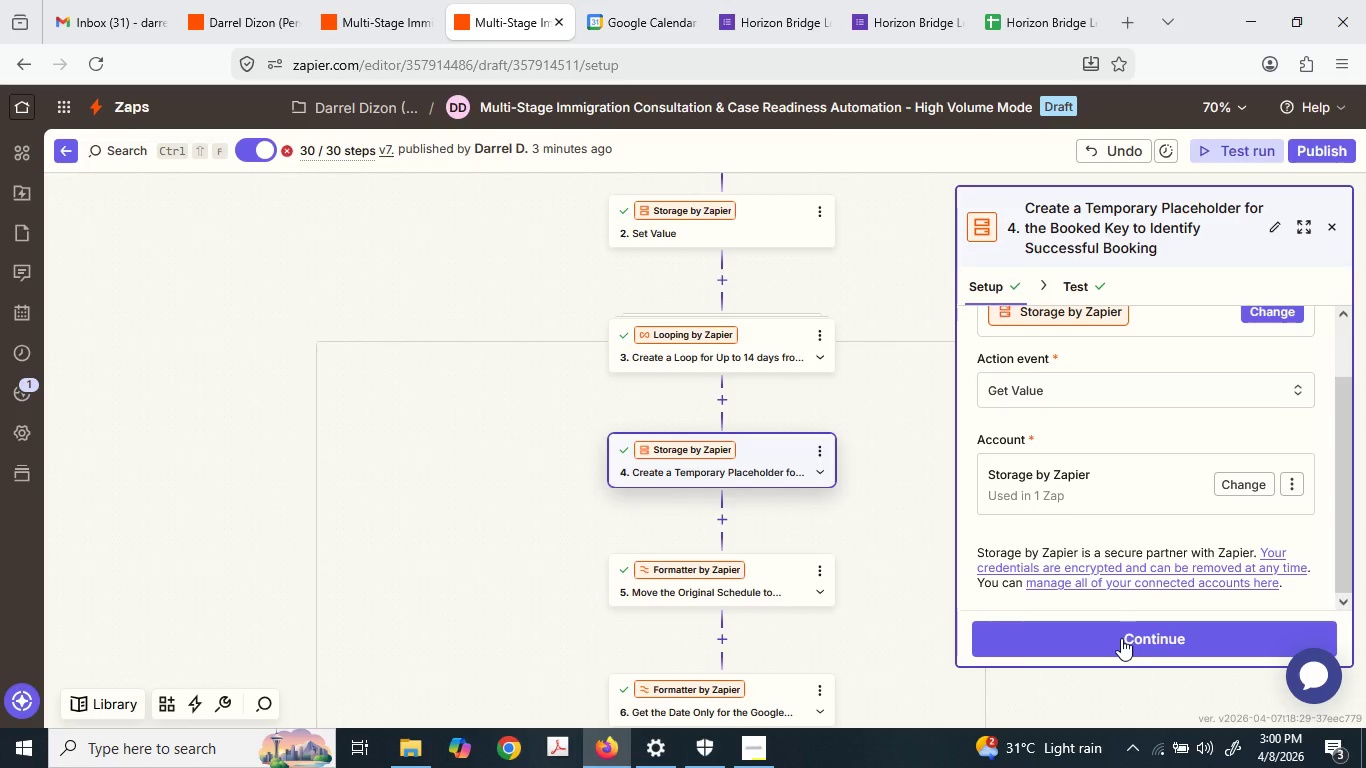 
mouse_move([1034, 375])
 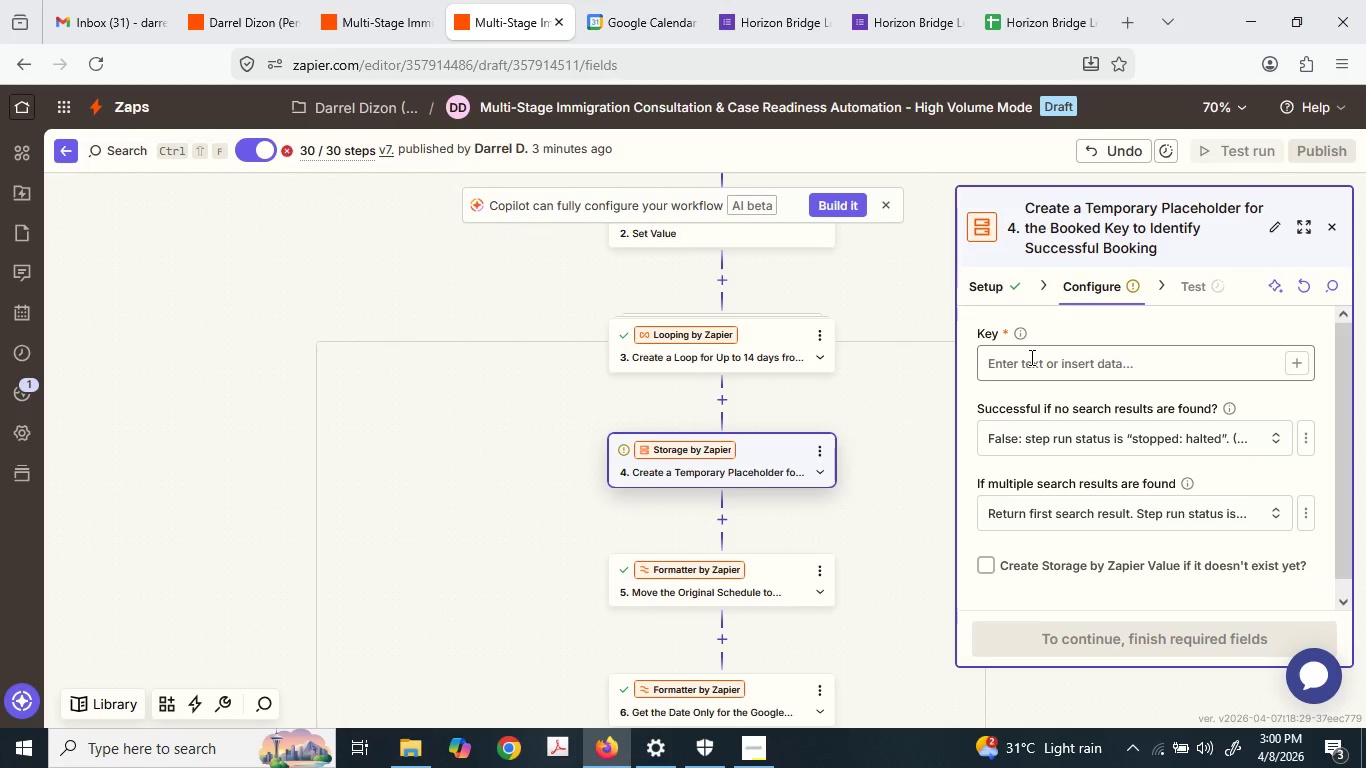 
left_click([1030, 357])
 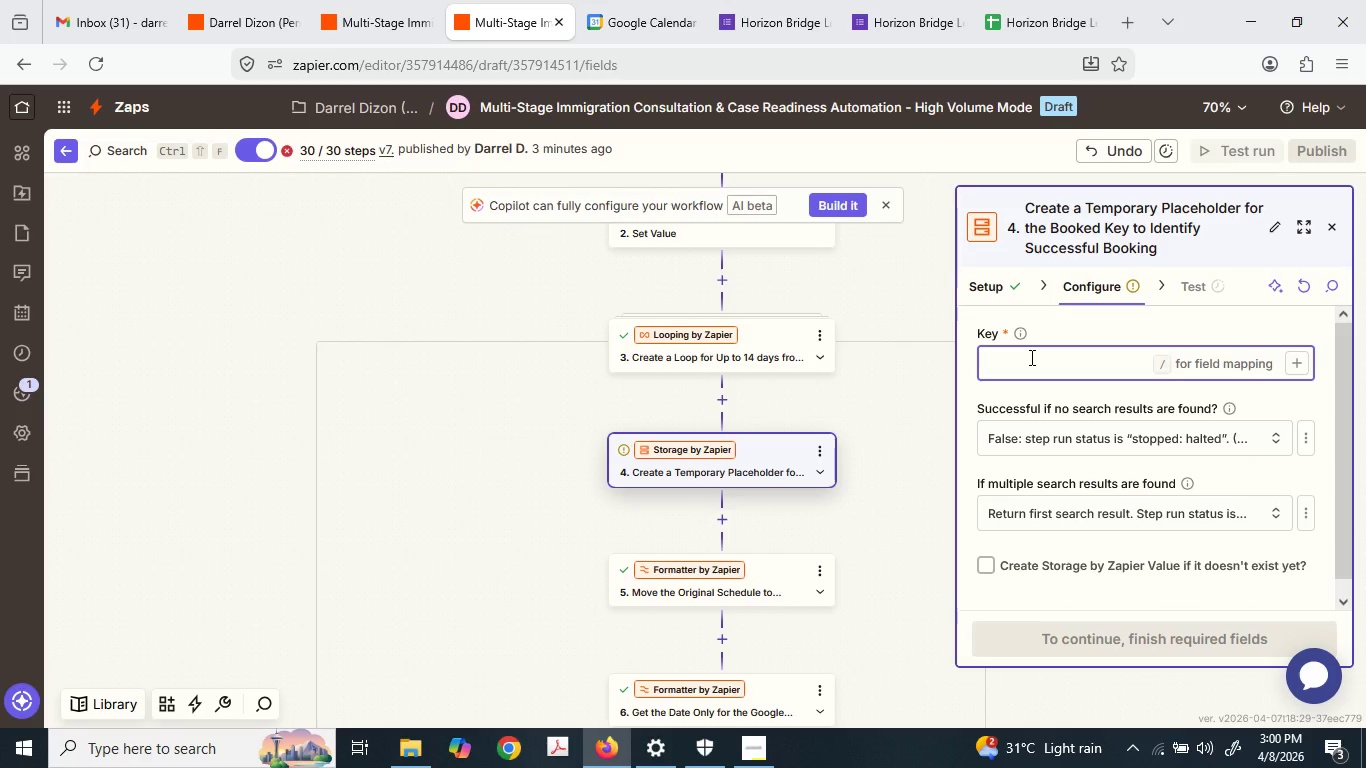 
key(Control+V)
 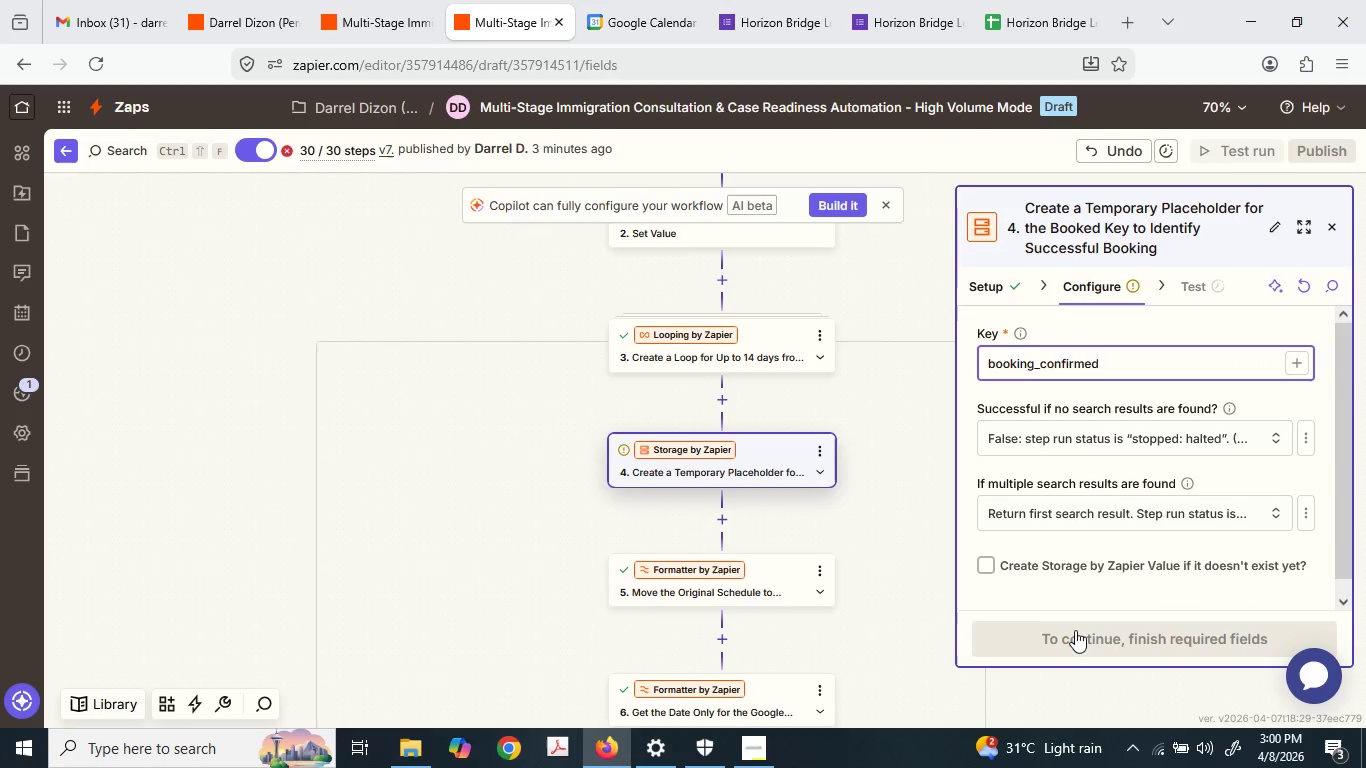 
left_click([1063, 603])
 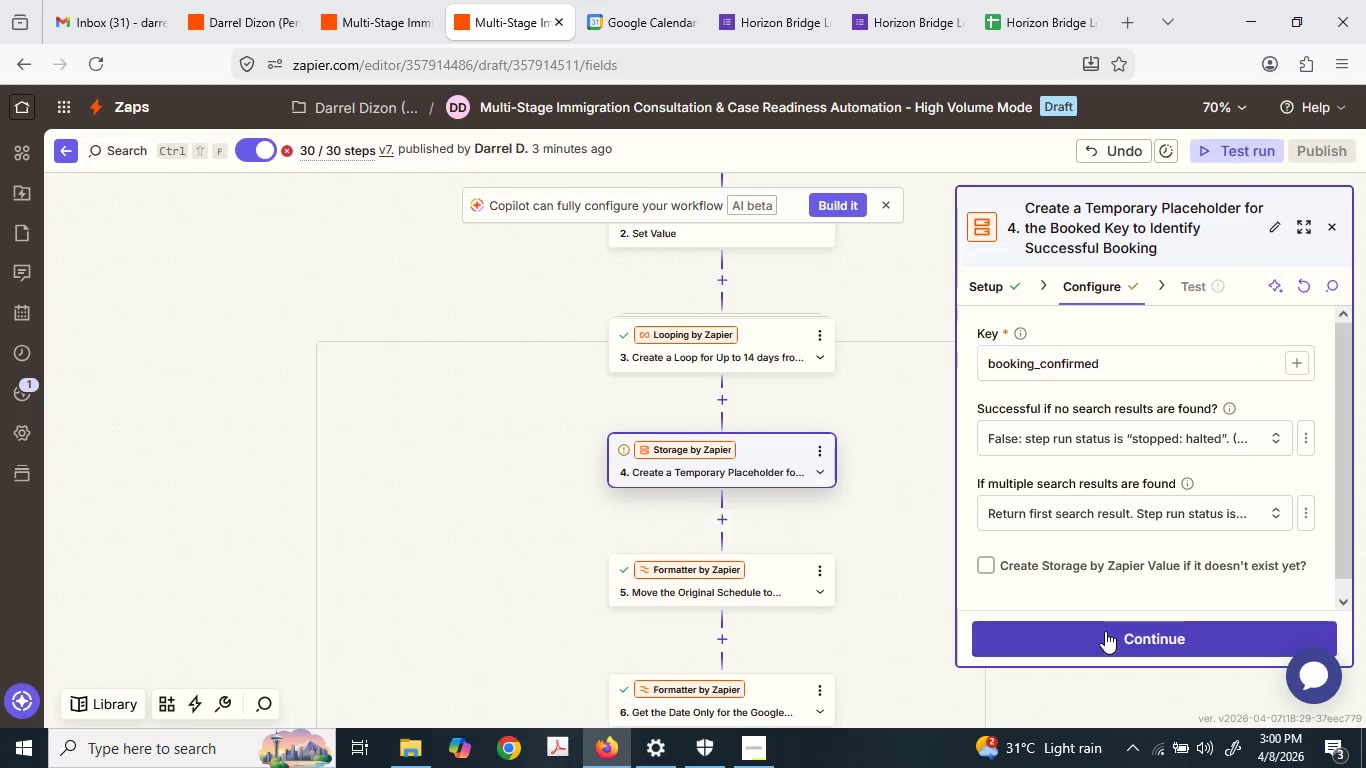 
left_click([1107, 631])
 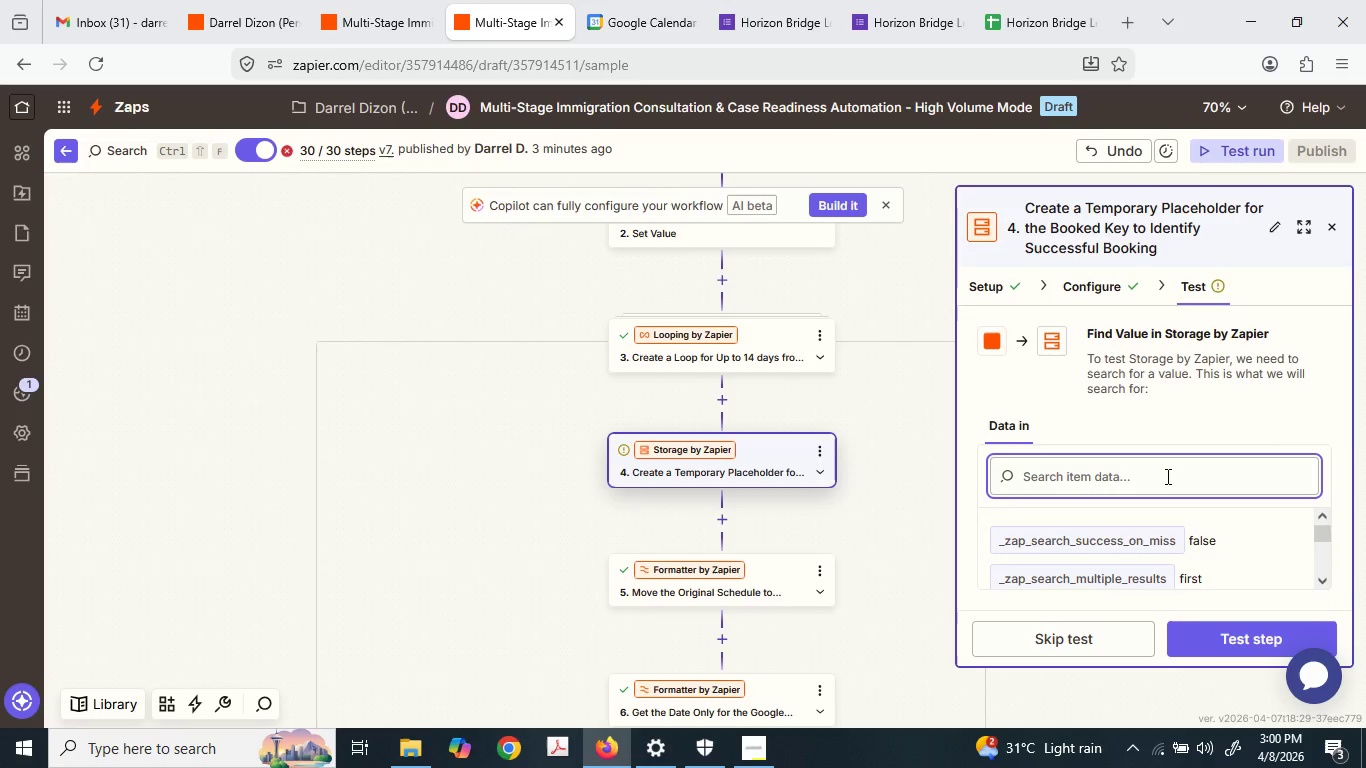 
scroll: coordinate [1205, 508], scroll_direction: down, amount: 3.0
 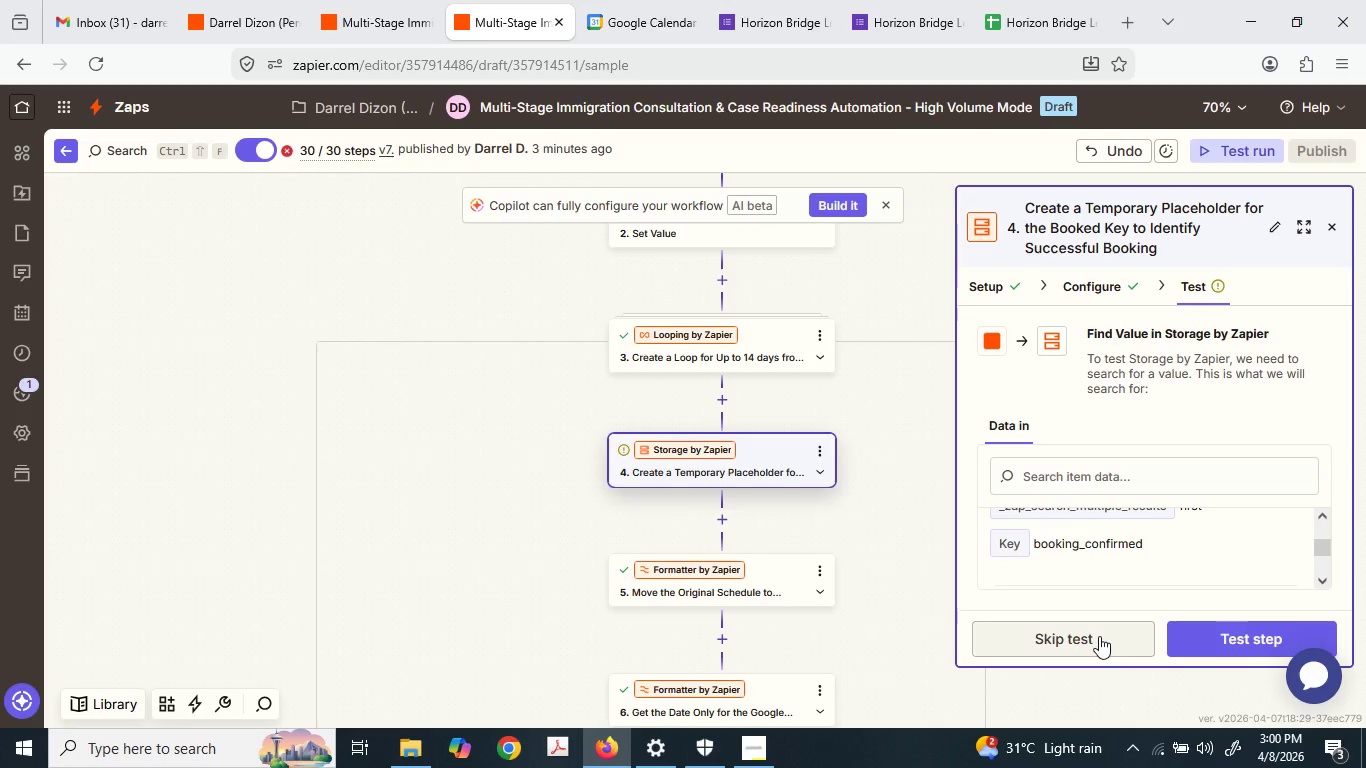 
left_click([1243, 636])
 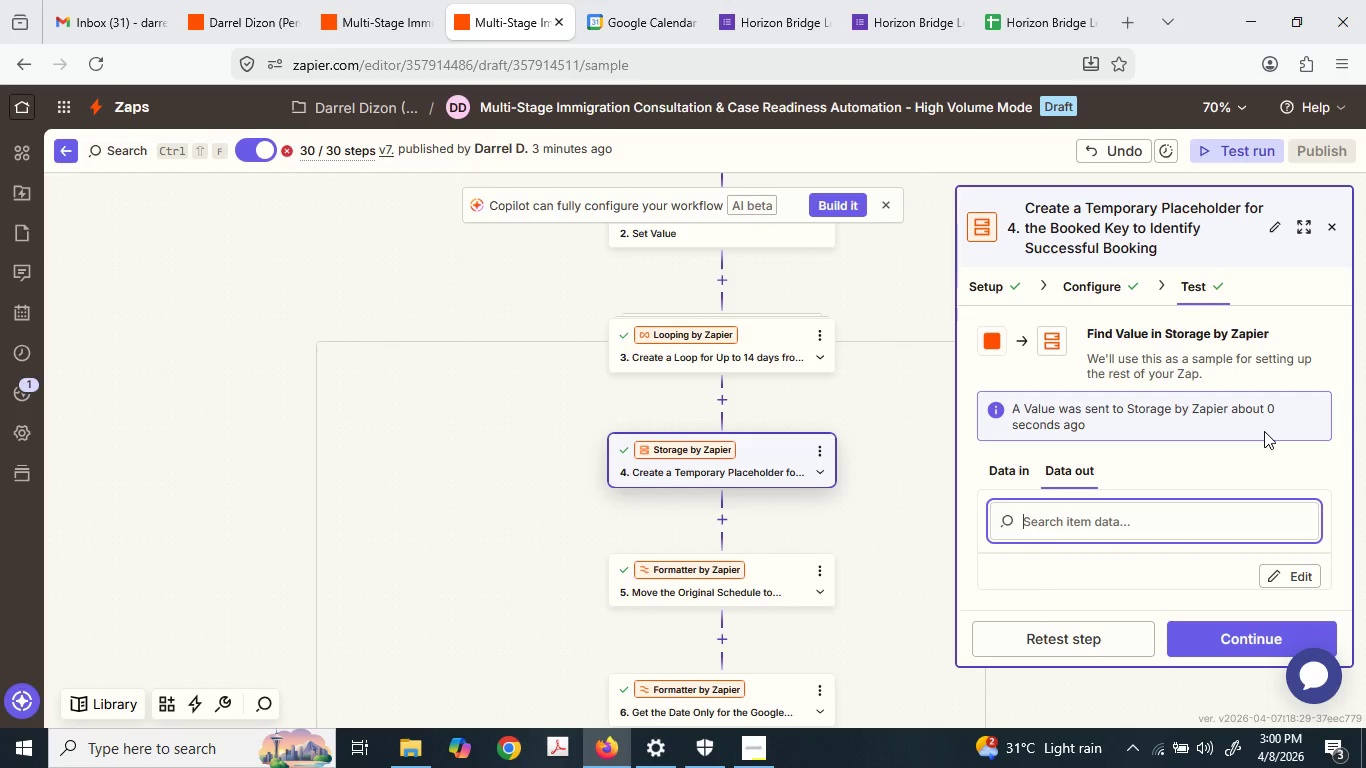 
scroll: coordinate [1237, 580], scroll_direction: down, amount: 1.0
 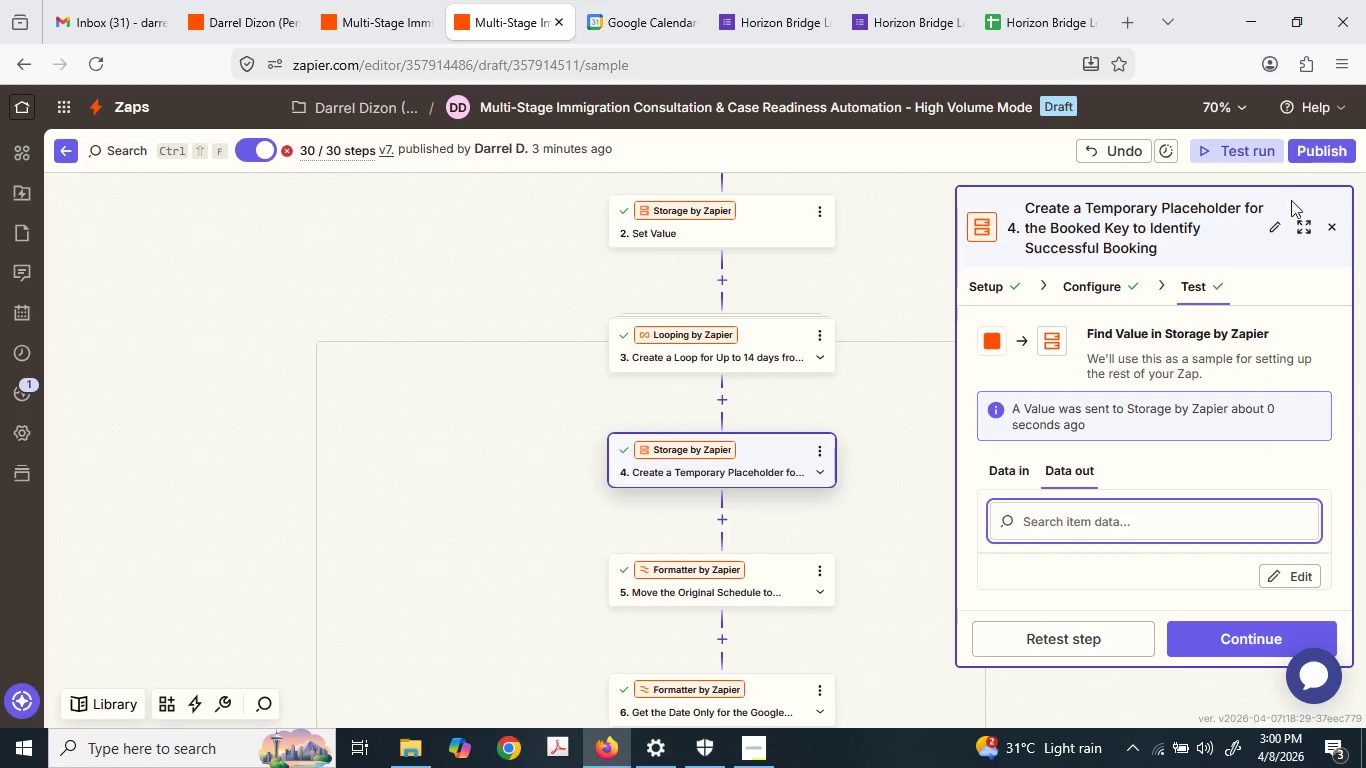 
left_click([1310, 223])
 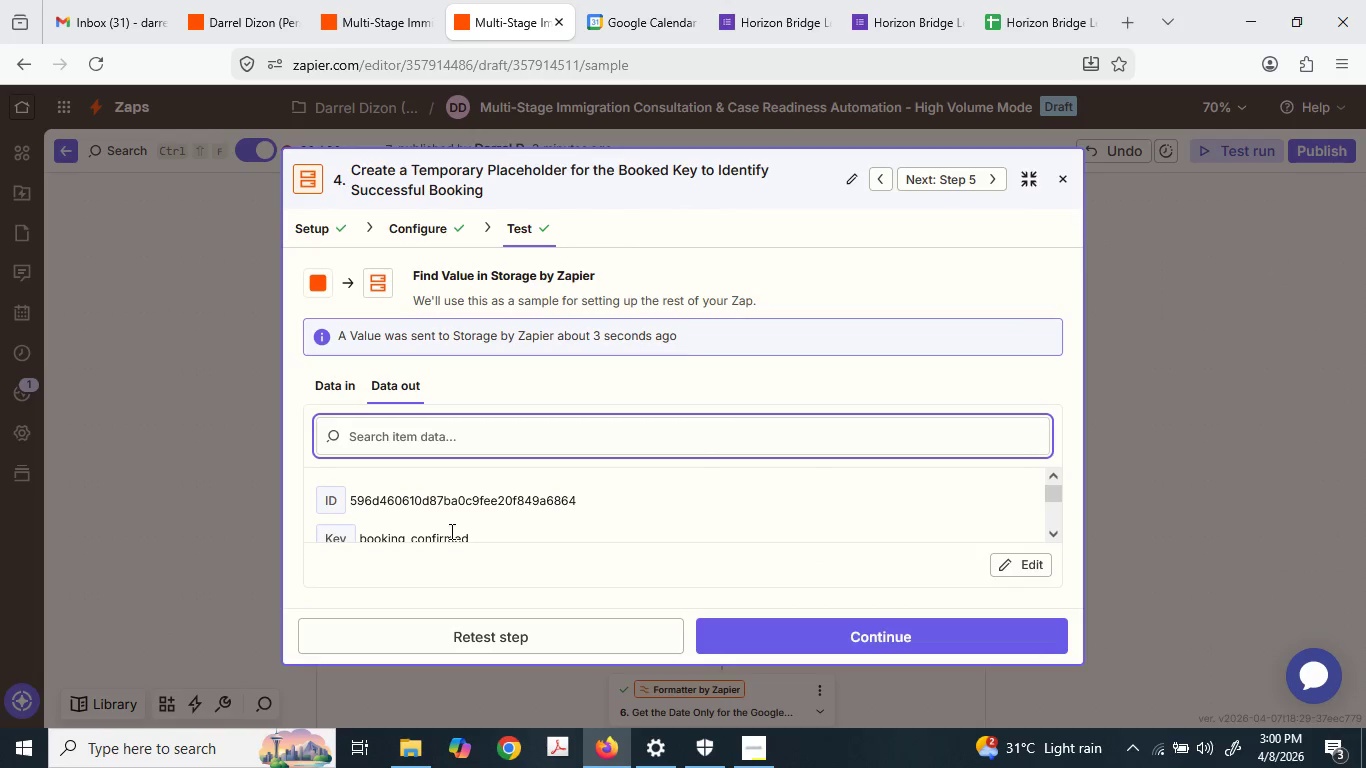 
scroll: coordinate [458, 536], scroll_direction: down, amount: 2.0
 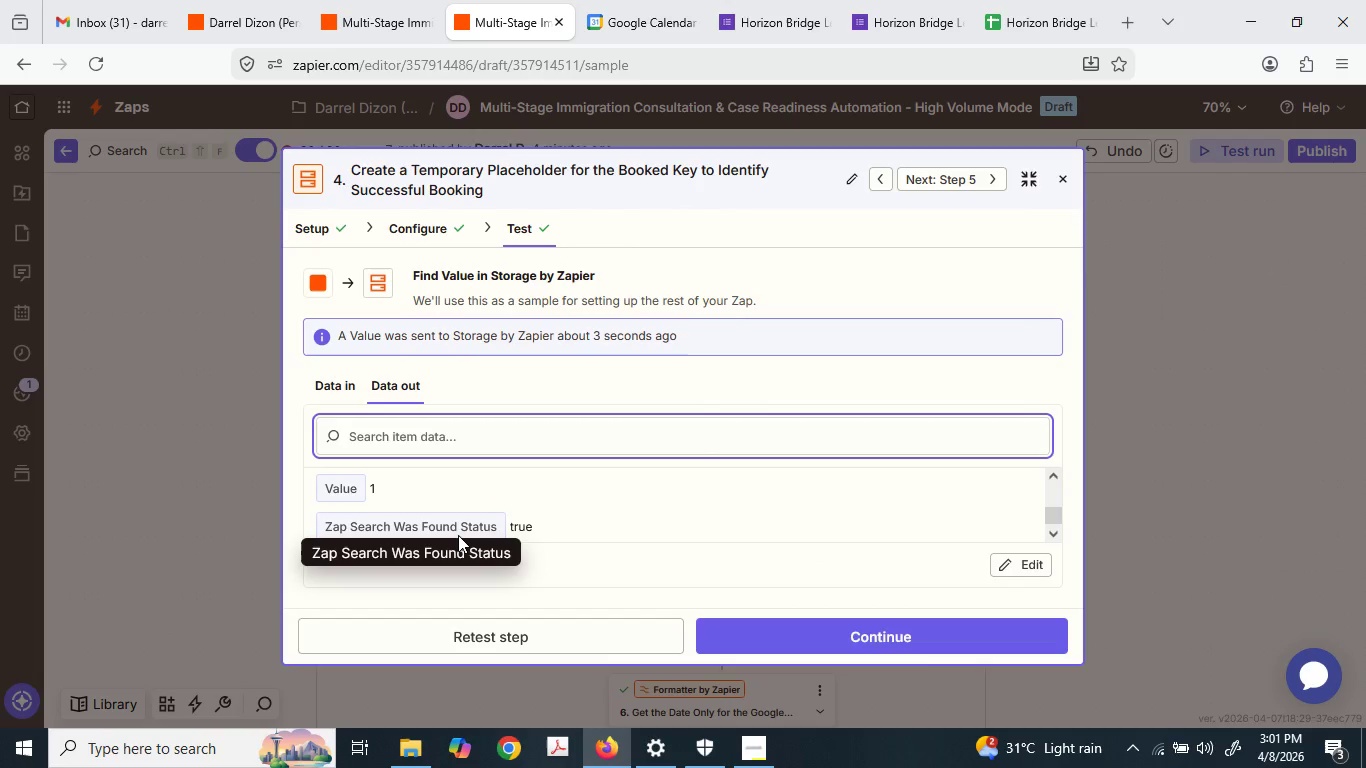 
scroll: coordinate [458, 535], scroll_direction: up, amount: 1.0
 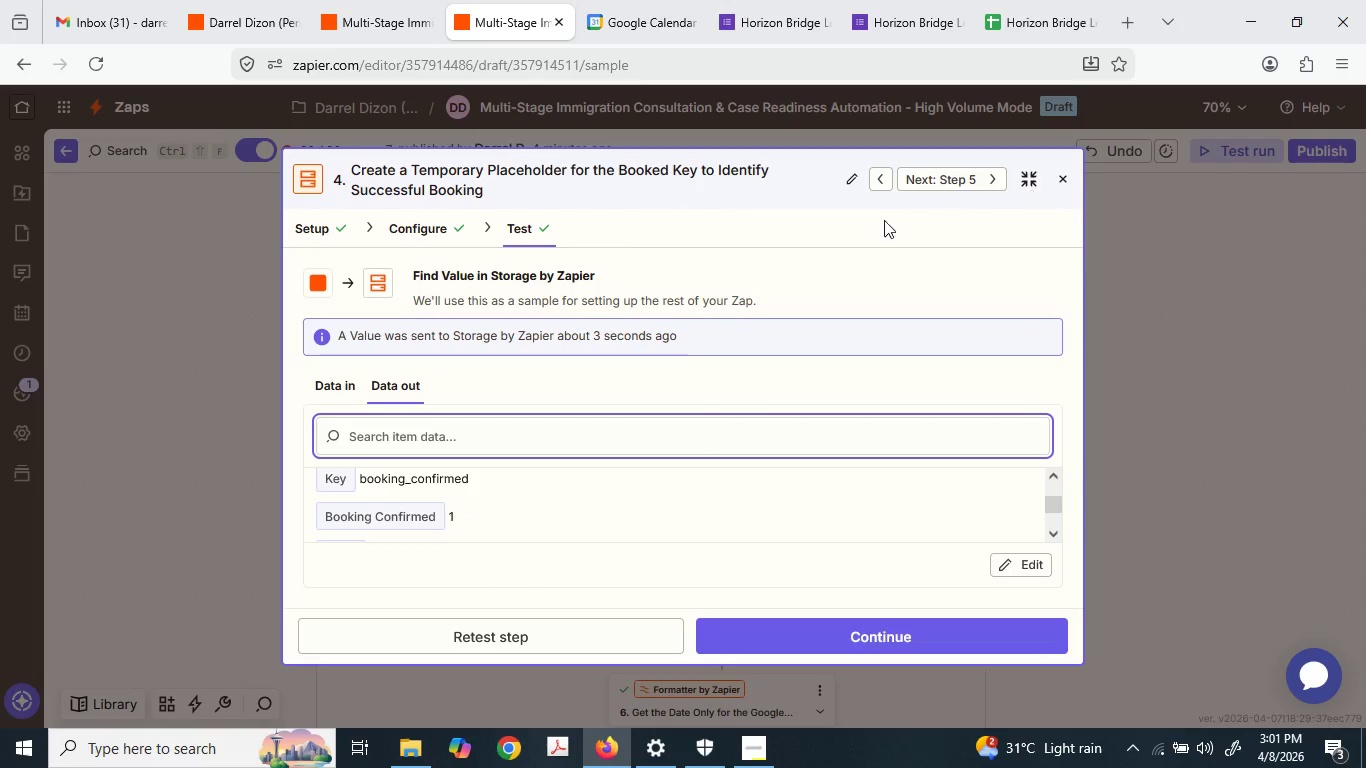 
left_click([426, 218])
 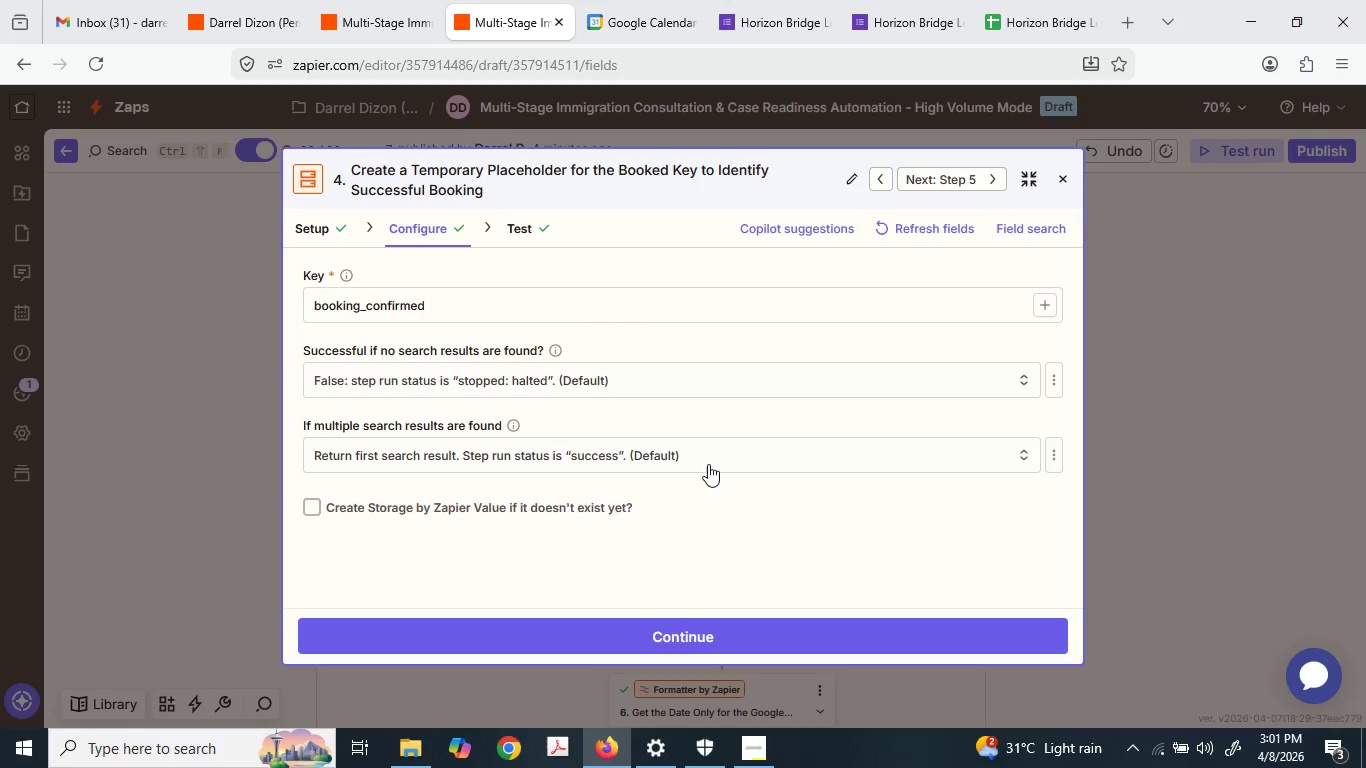 
left_click([1121, 179])
 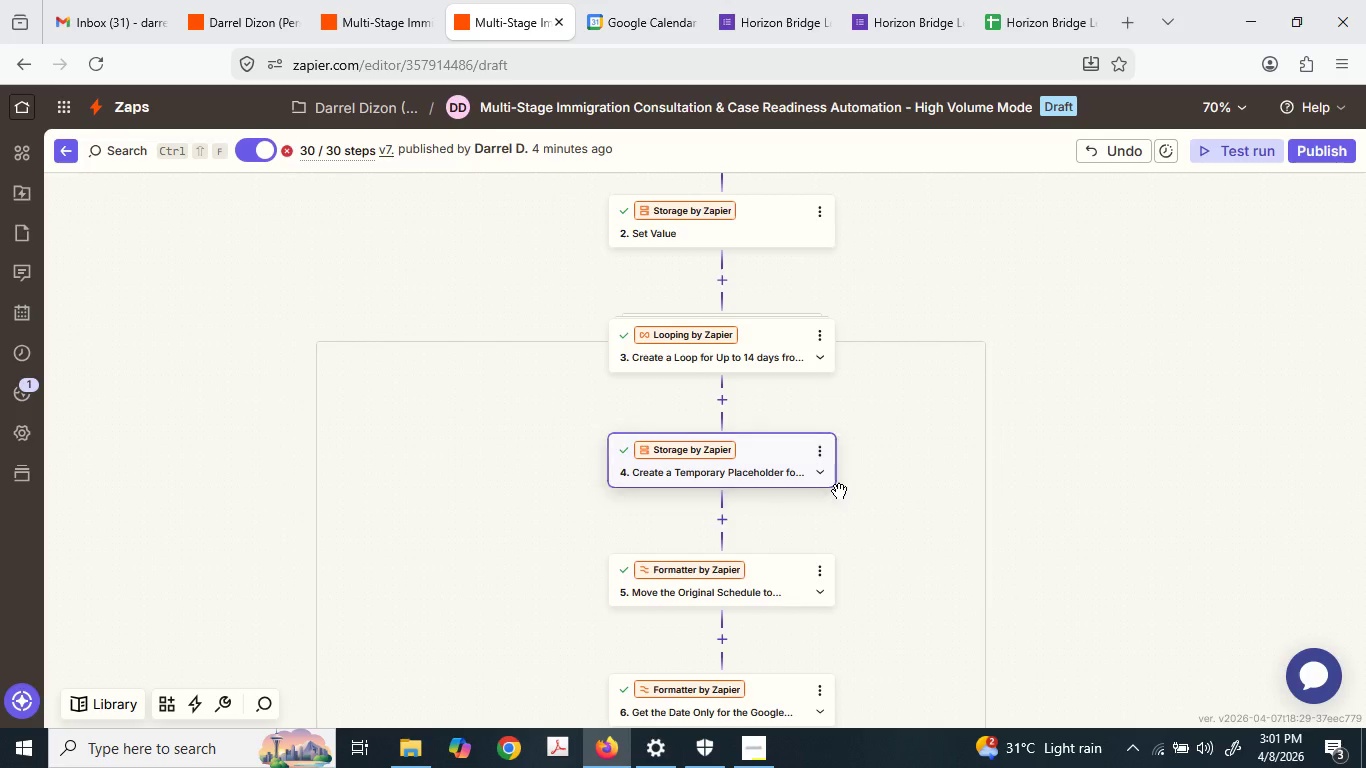 
left_click([749, 401])
 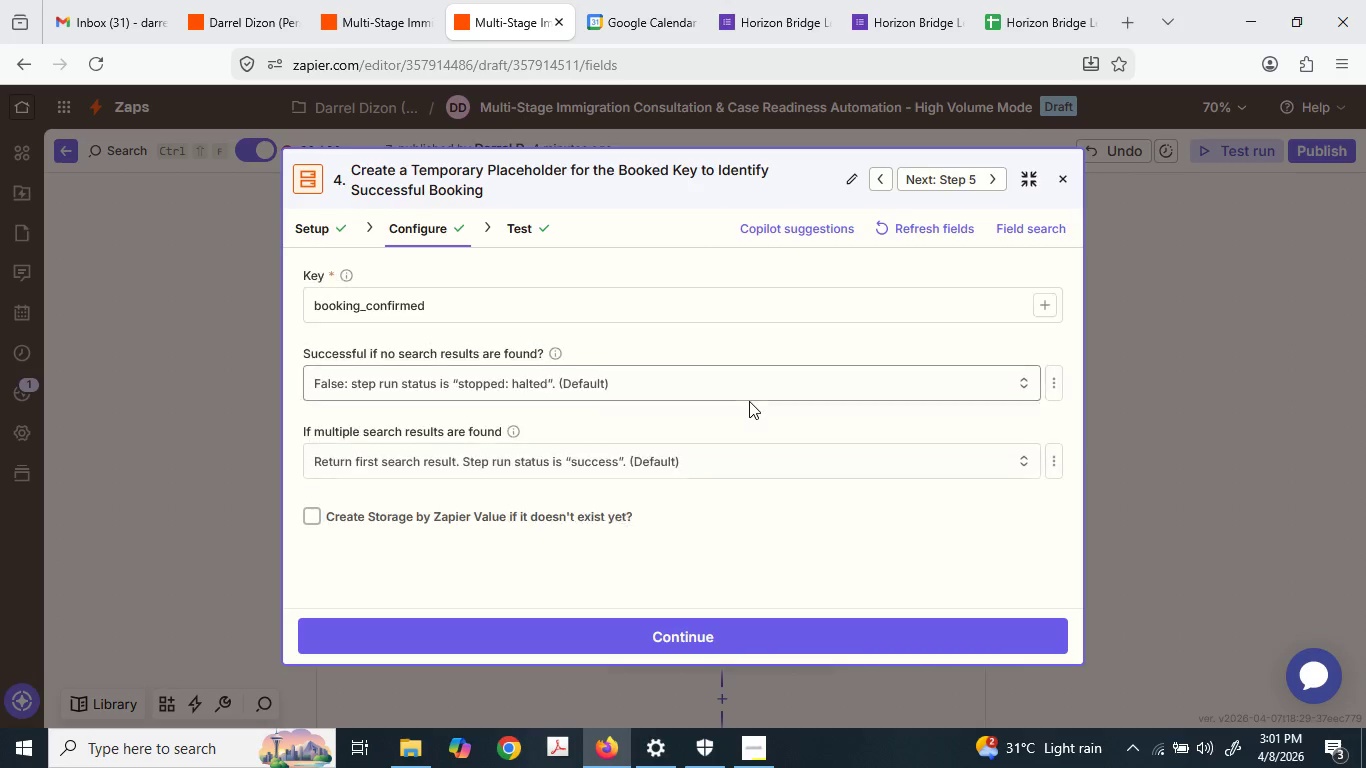 
scroll: coordinate [839, 491], scroll_direction: down, amount: 1.0
 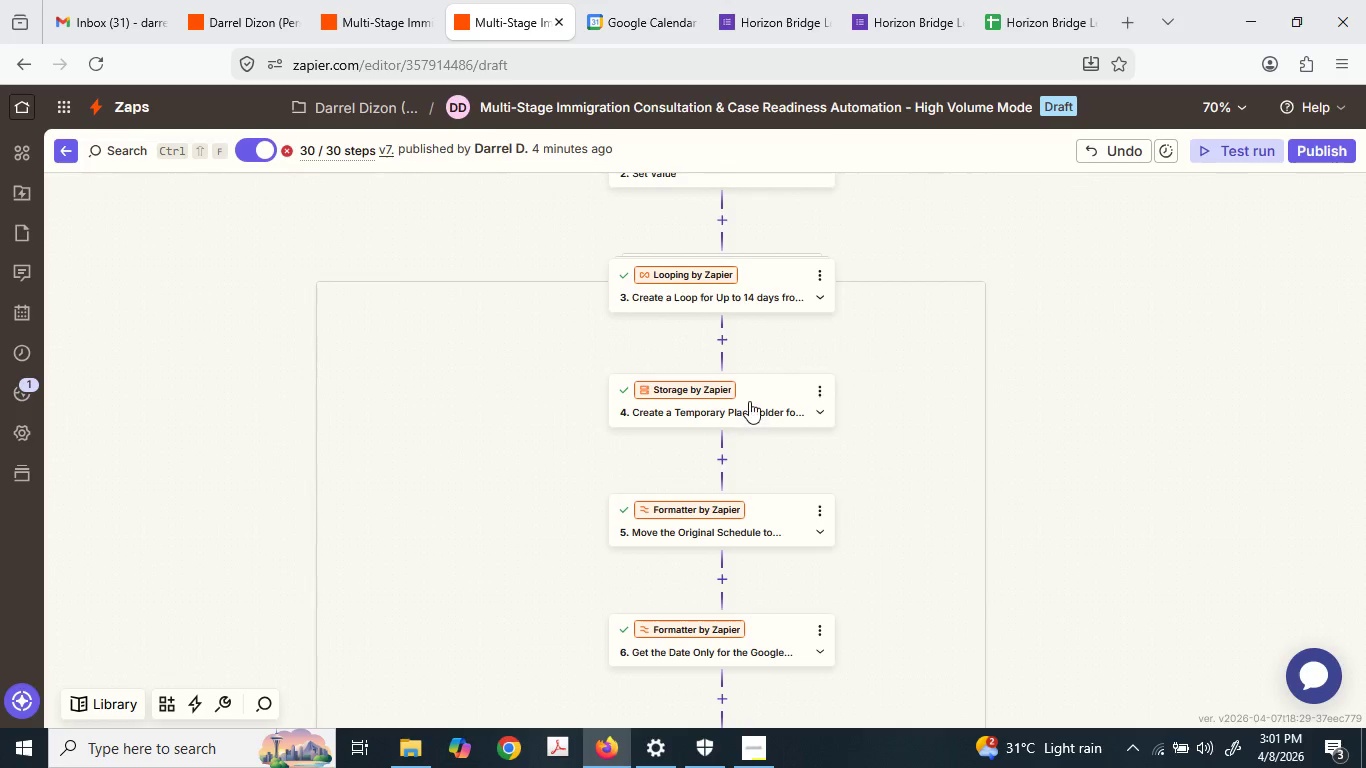 
left_click([1087, 340])
 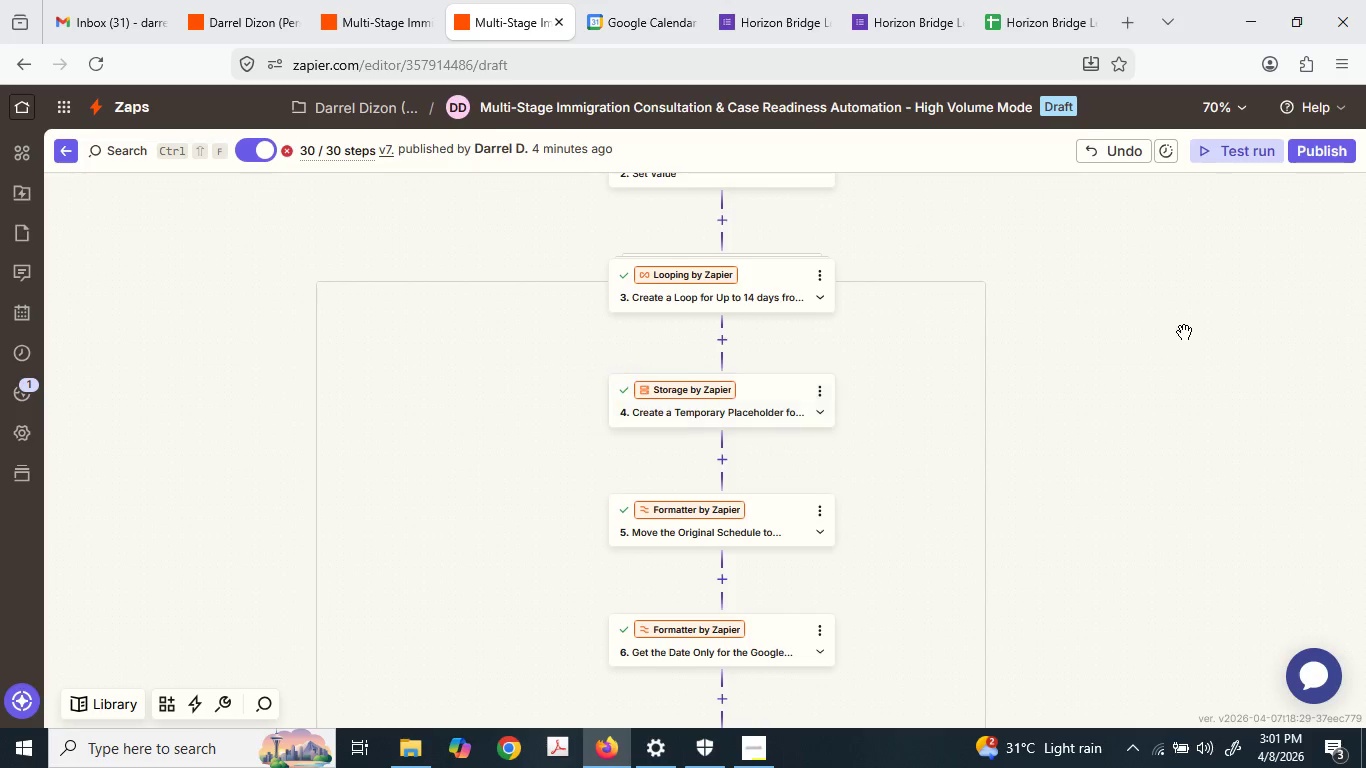 
scroll: coordinate [873, 622], scroll_direction: down, amount: 14.0
 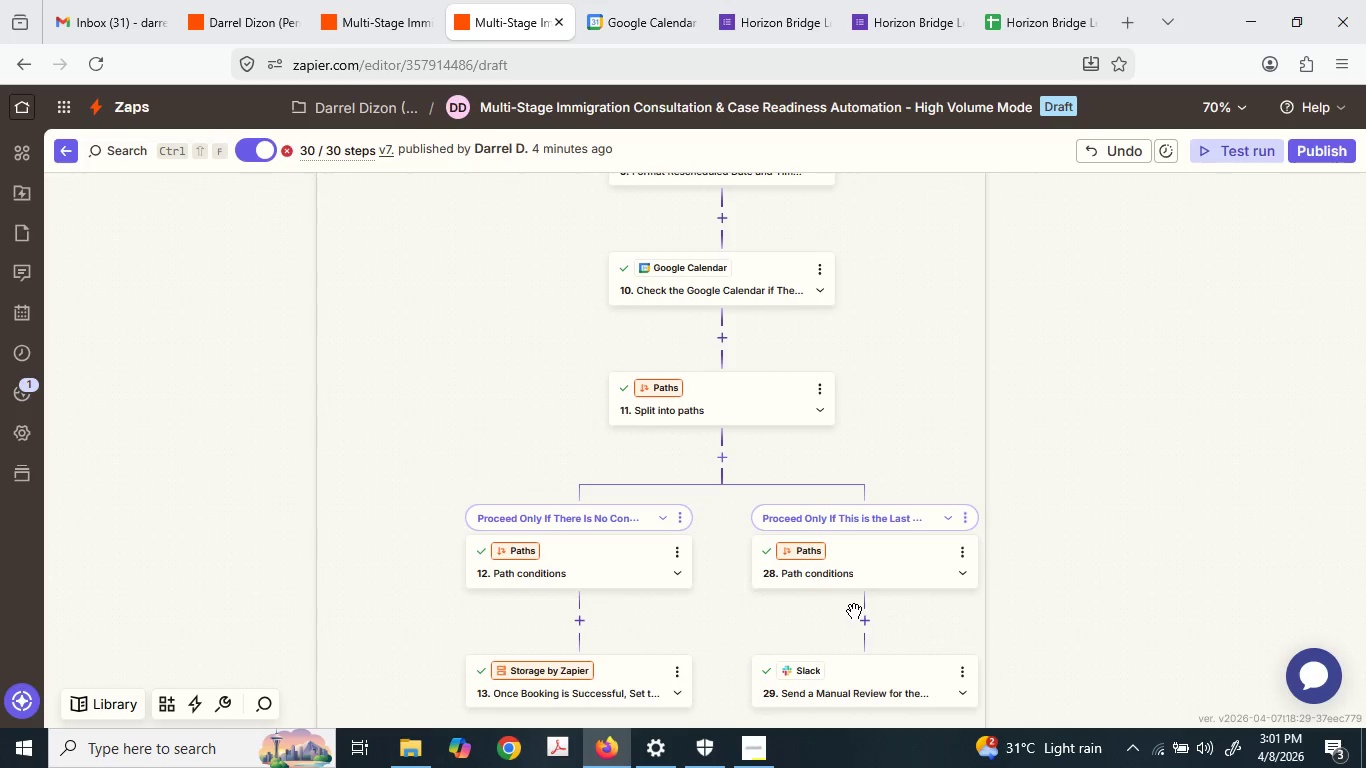 
wait(5.33)
 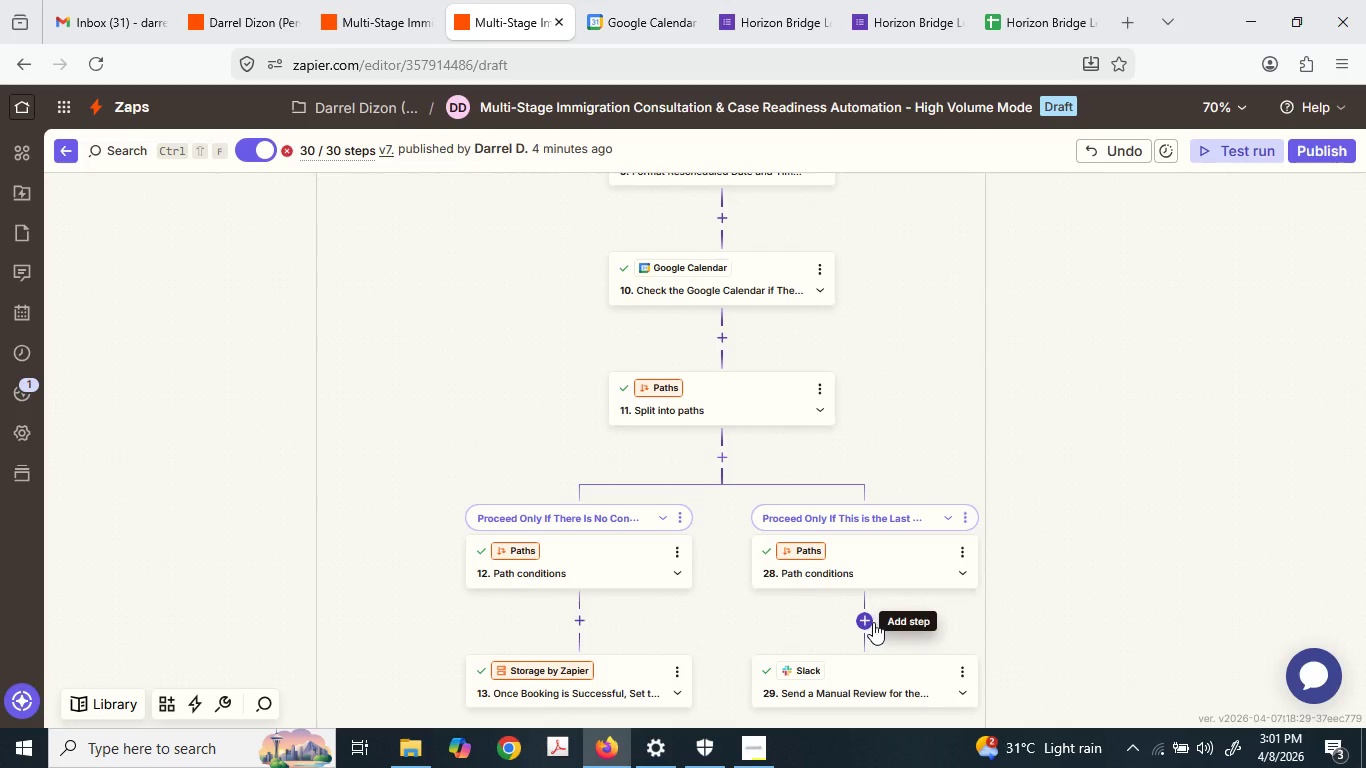 
scroll: coordinate [854, 611], scroll_direction: down, amount: 2.0
 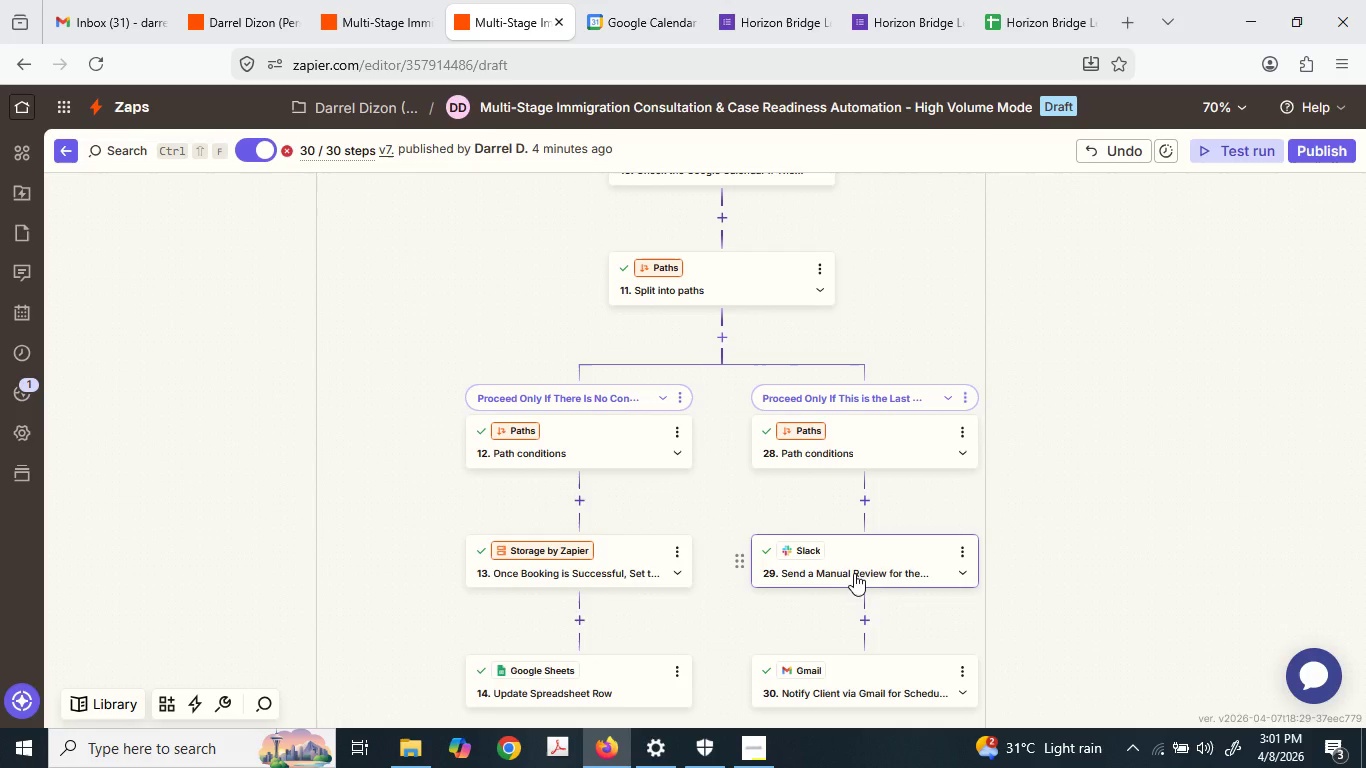 
scroll: coordinate [753, 266], scroll_direction: up, amount: 19.0
 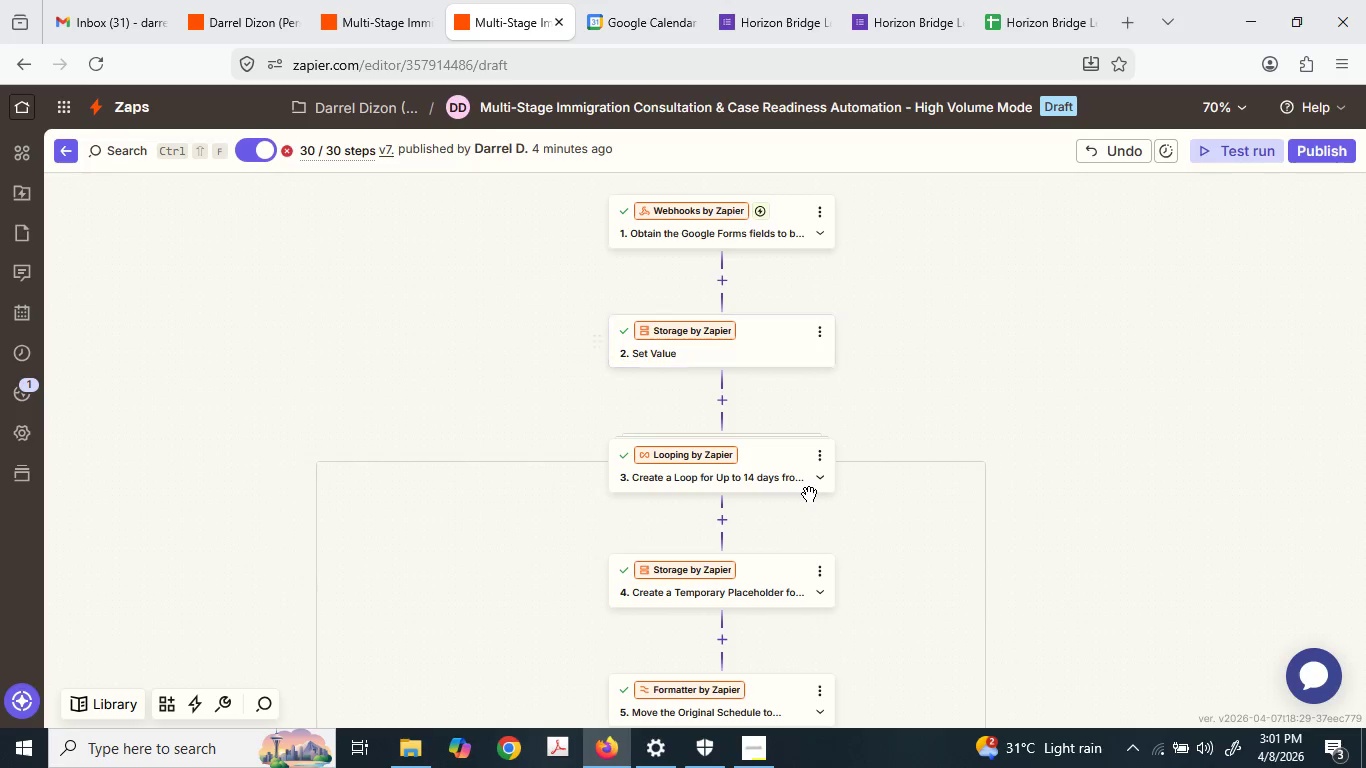 
scroll: coordinate [809, 495], scroll_direction: down, amount: 3.0
 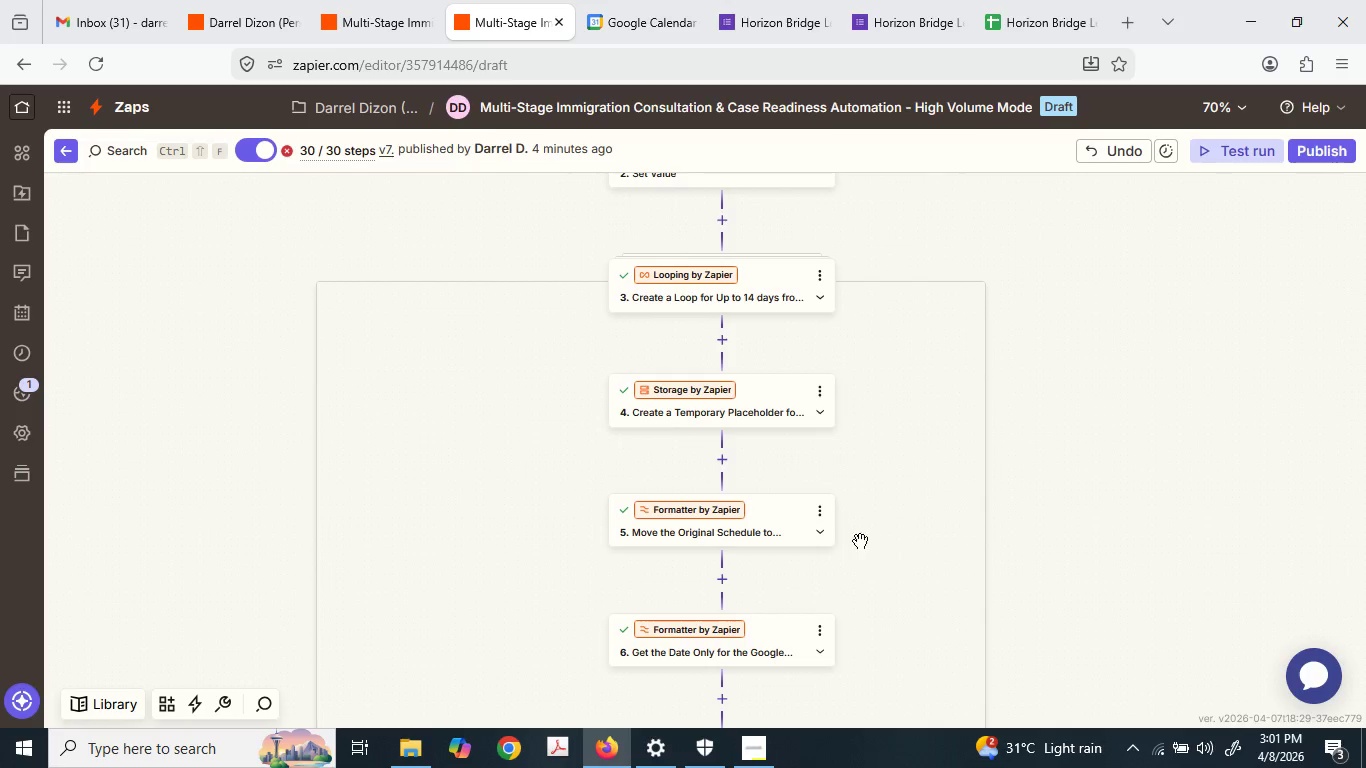 
scroll: coordinate [865, 550], scroll_direction: up, amount: 3.0
 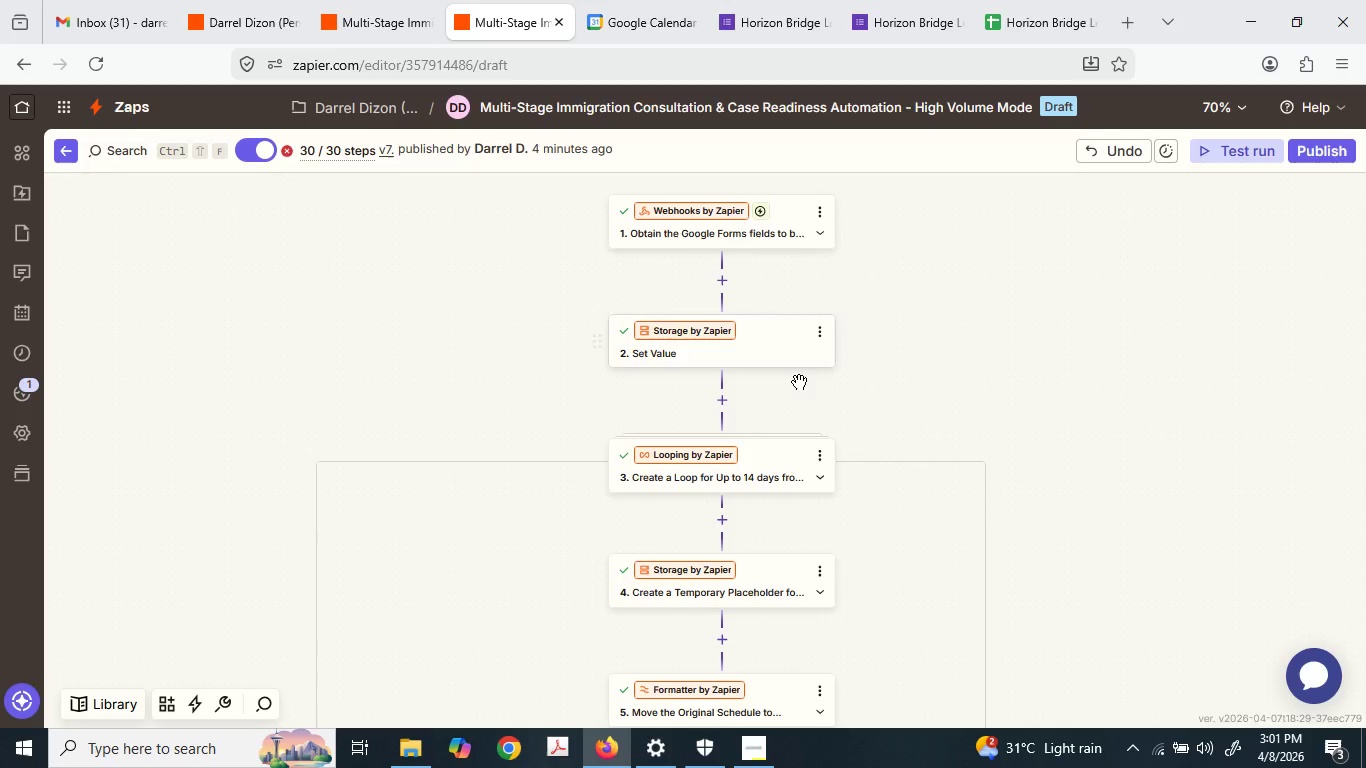 
wait(9.85)
 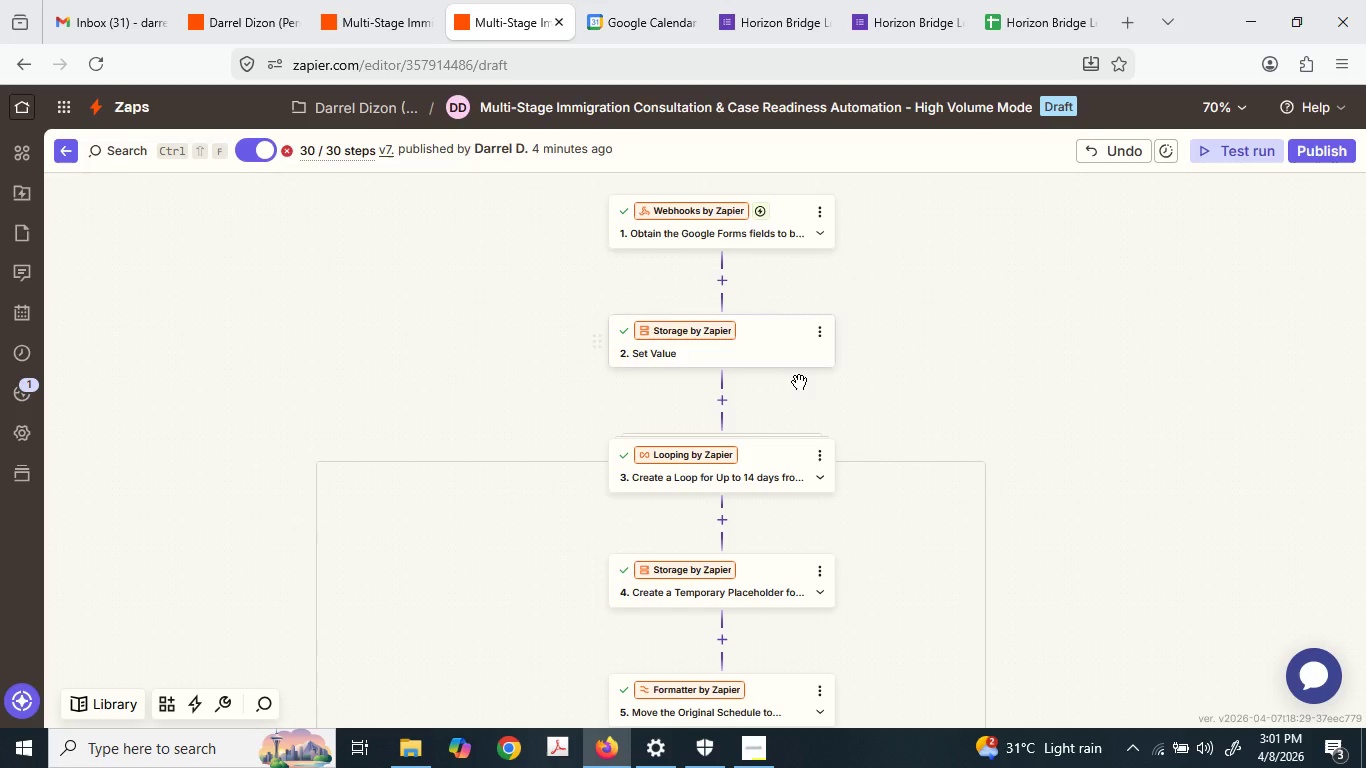 
left_click([799, 354])
 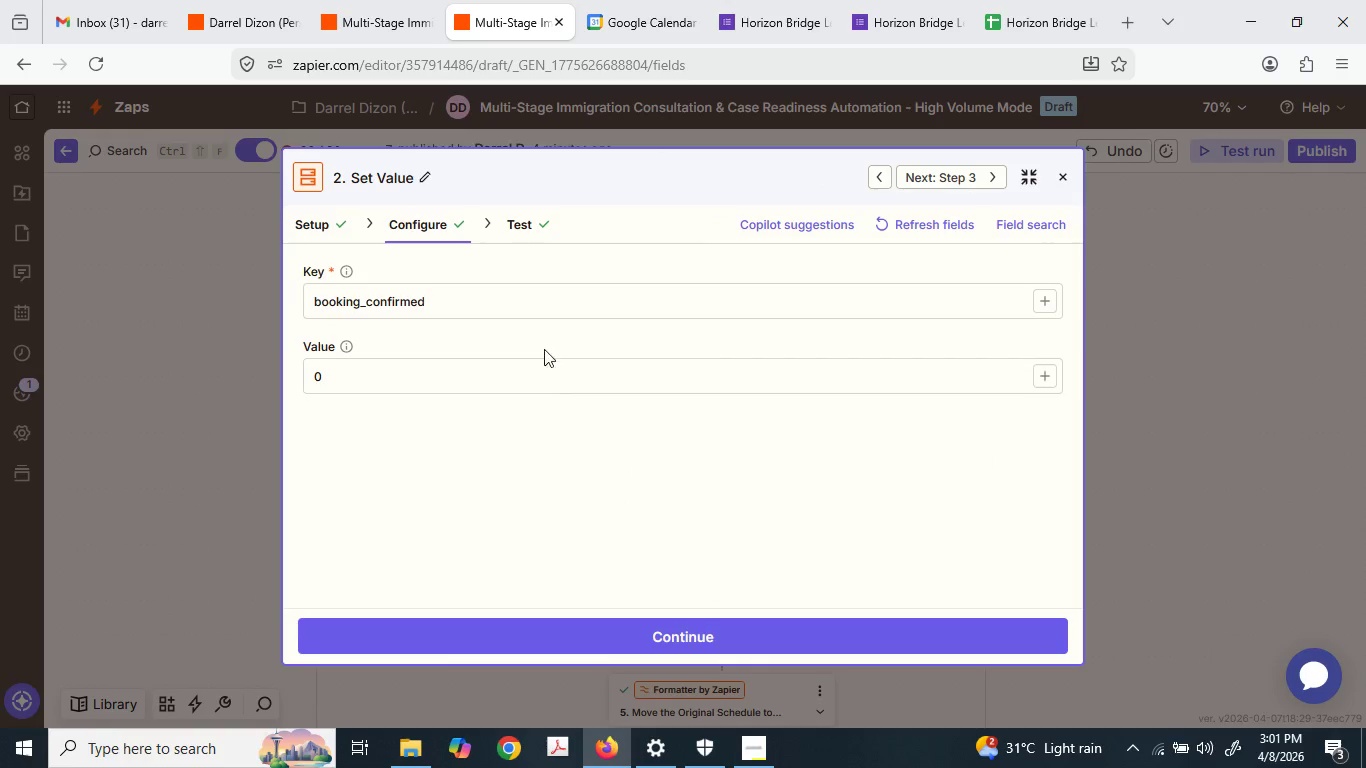 
double_click([547, 379])
 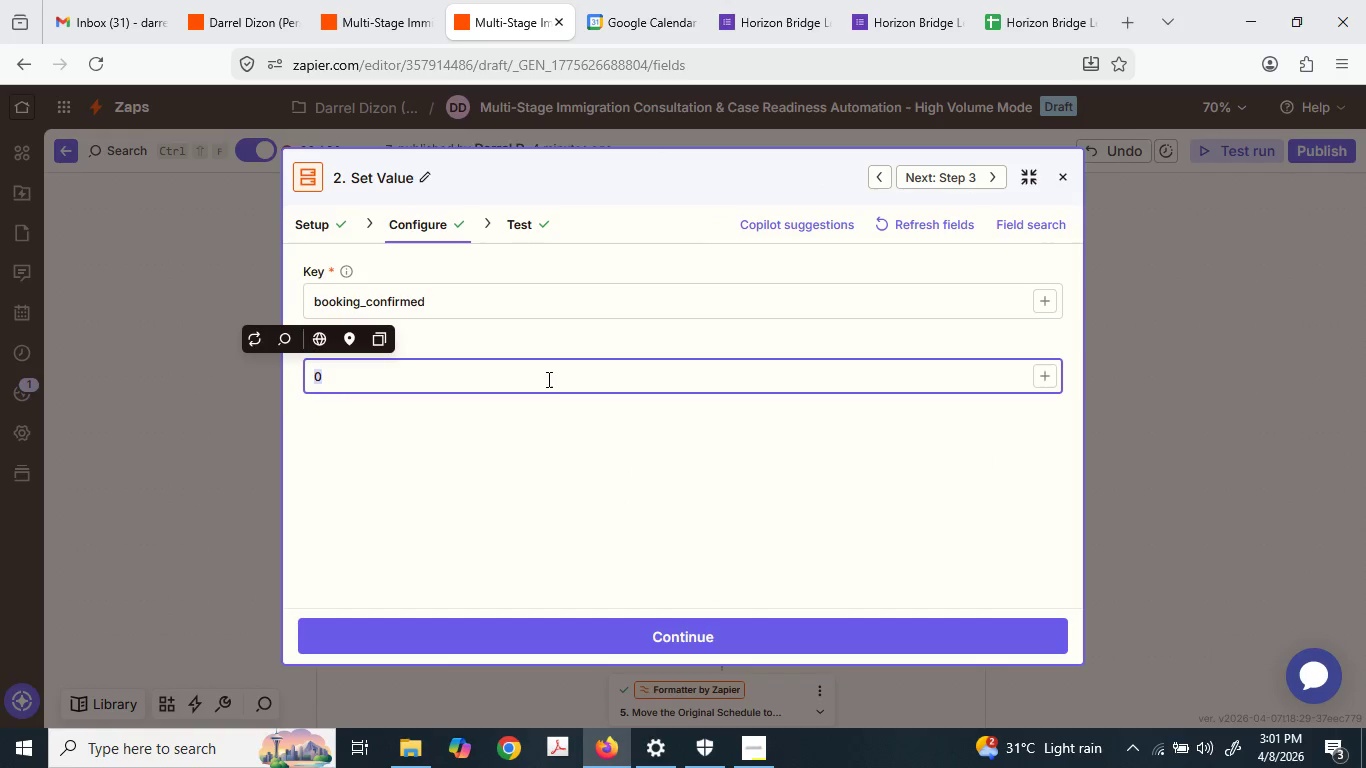 
key(Numpad1)
 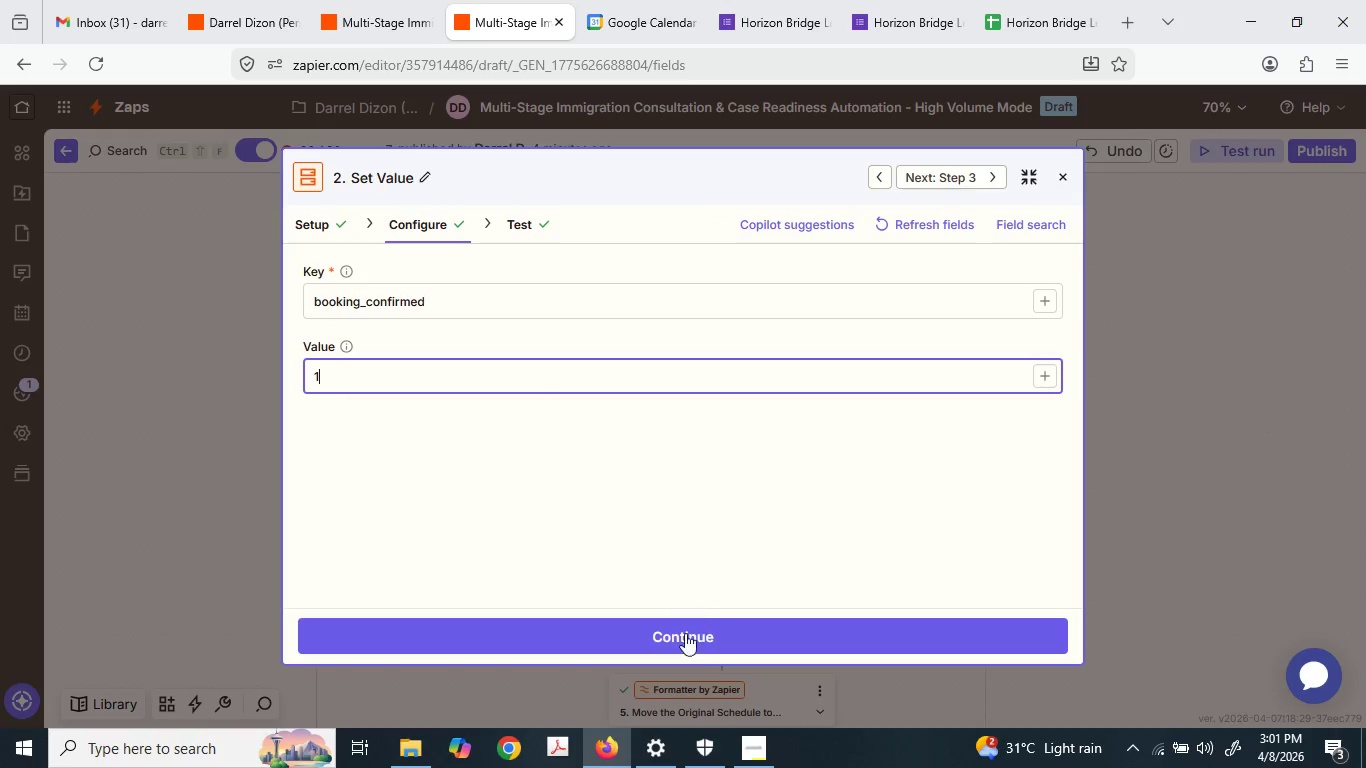 
left_click([687, 642])
 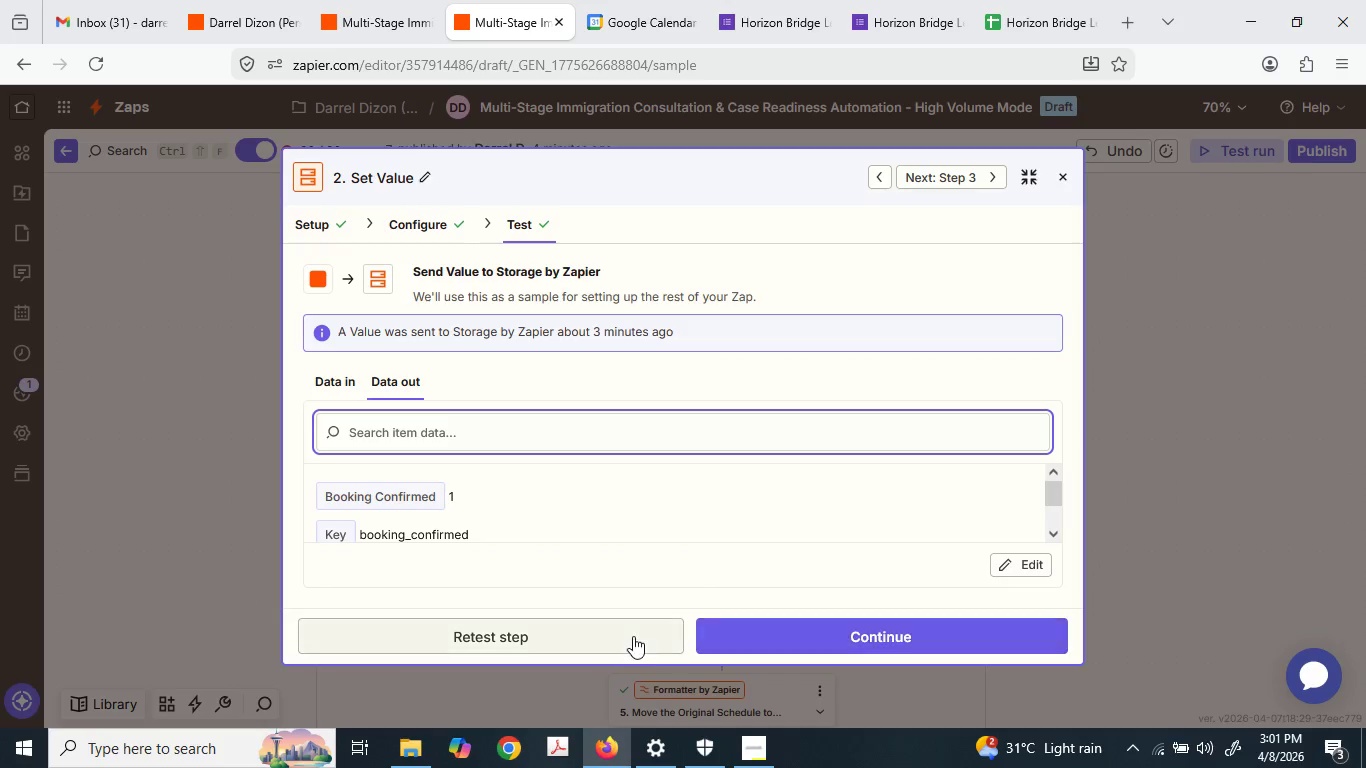 
left_click([628, 635])
 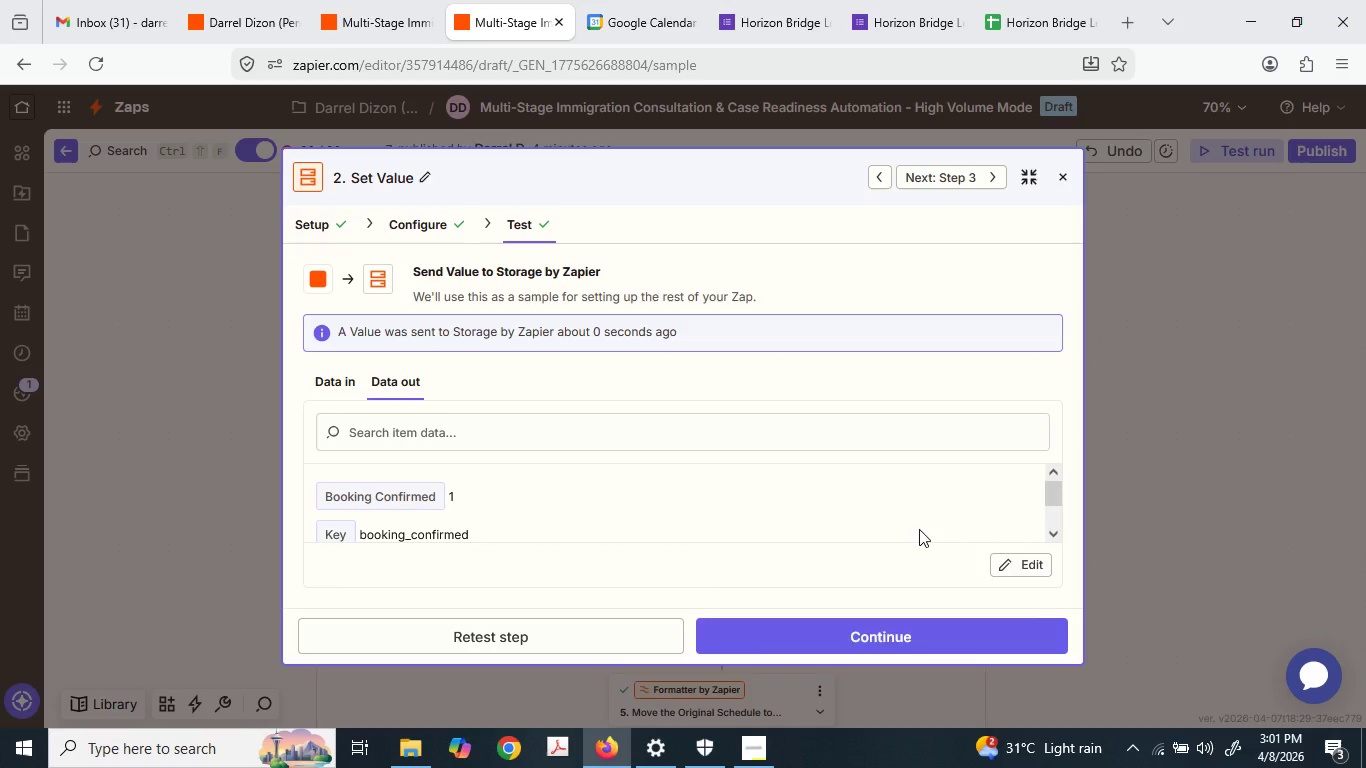 
wait(6.92)
 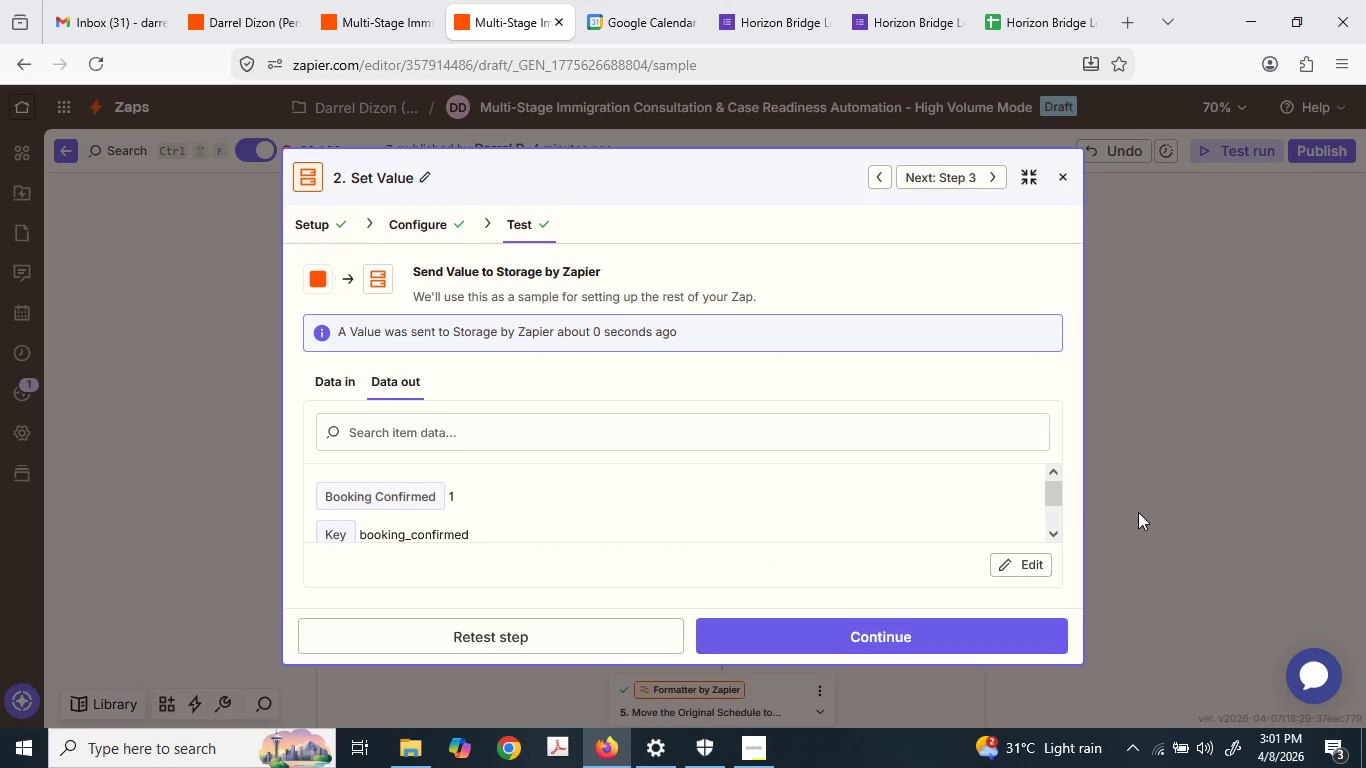 
scroll: coordinate [1005, 495], scroll_direction: down, amount: 2.0
 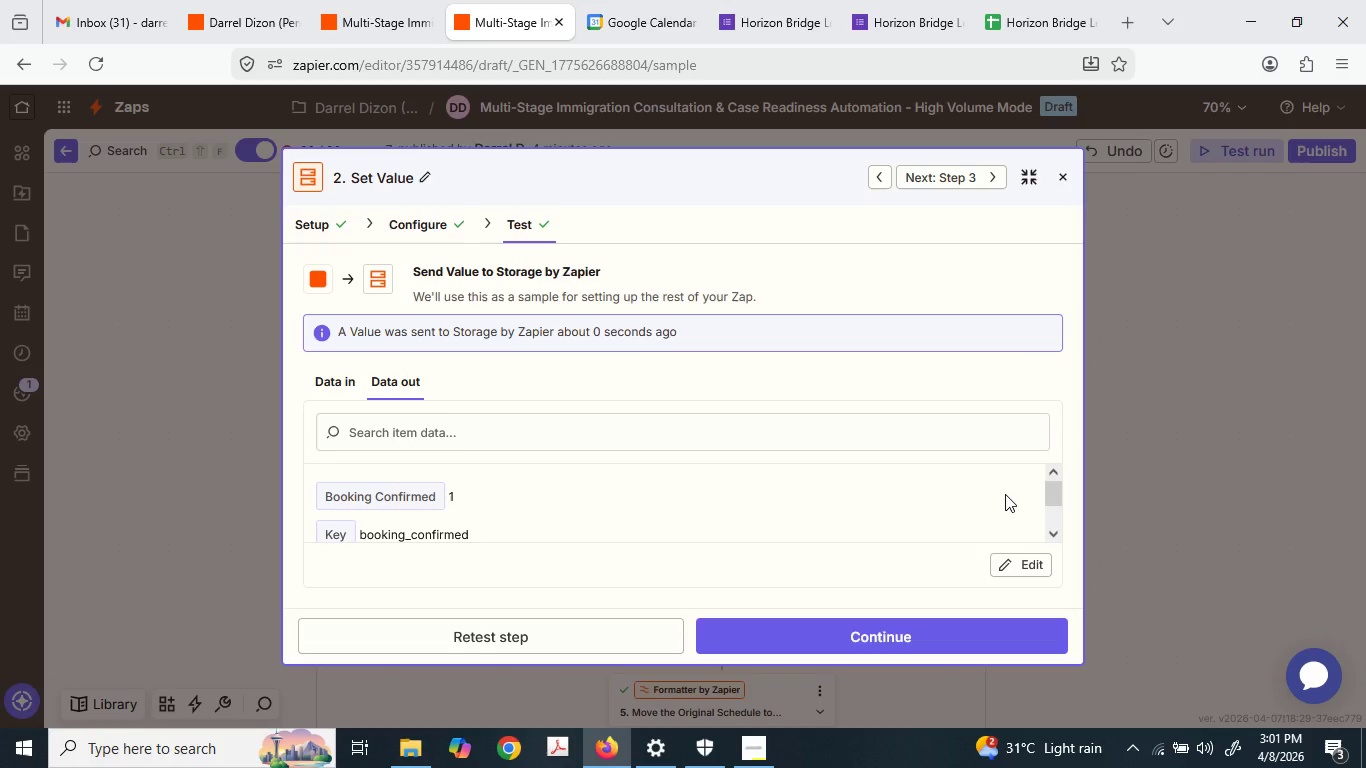 
left_click([1204, 392])
 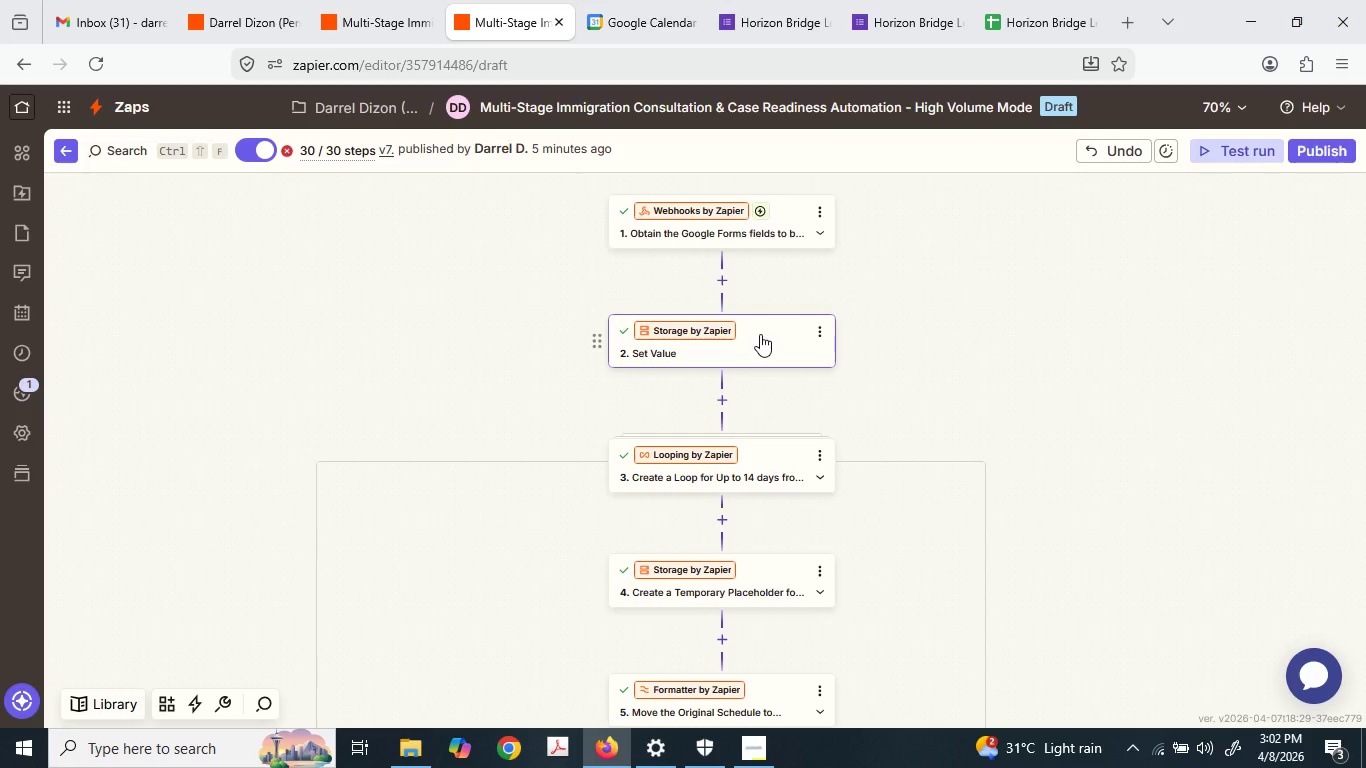 
scroll: coordinate [1005, 494], scroll_direction: down, amount: 1.0
 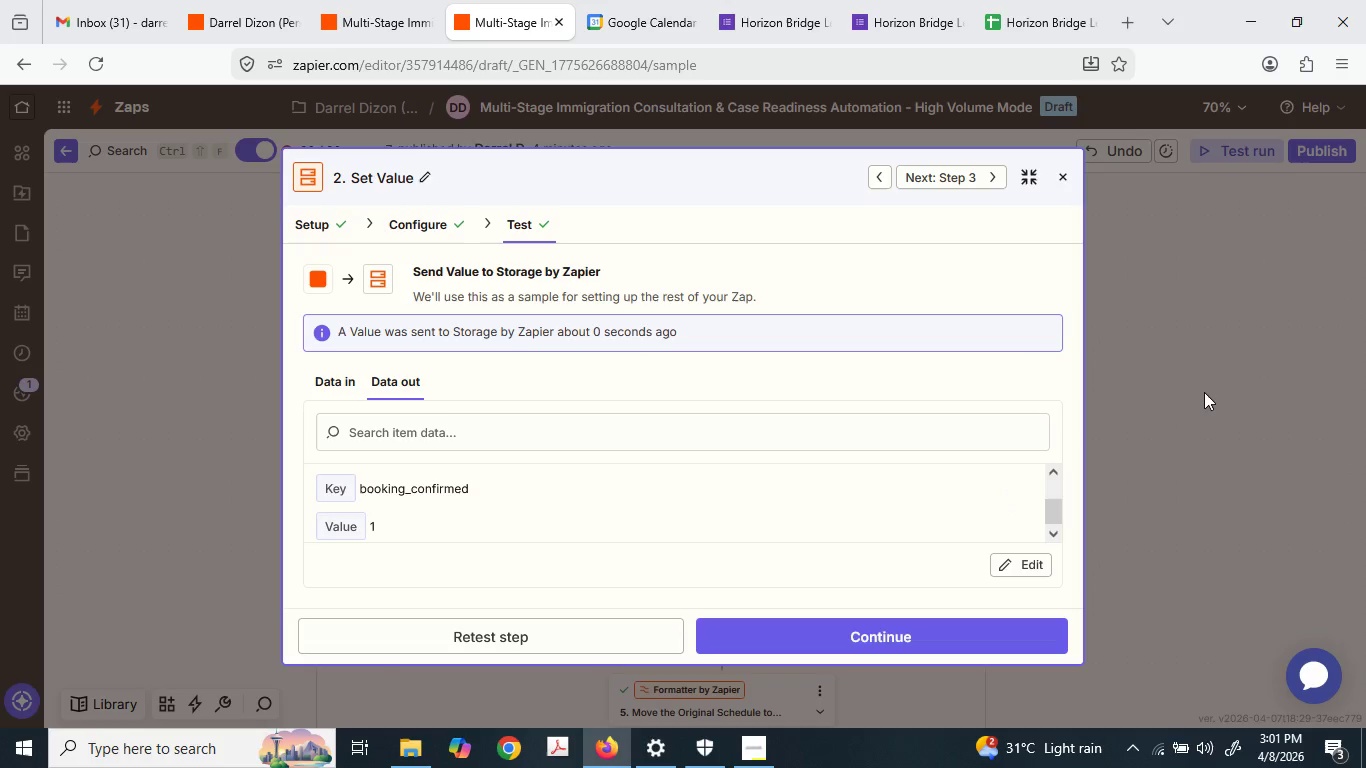 
wait(11.91)
 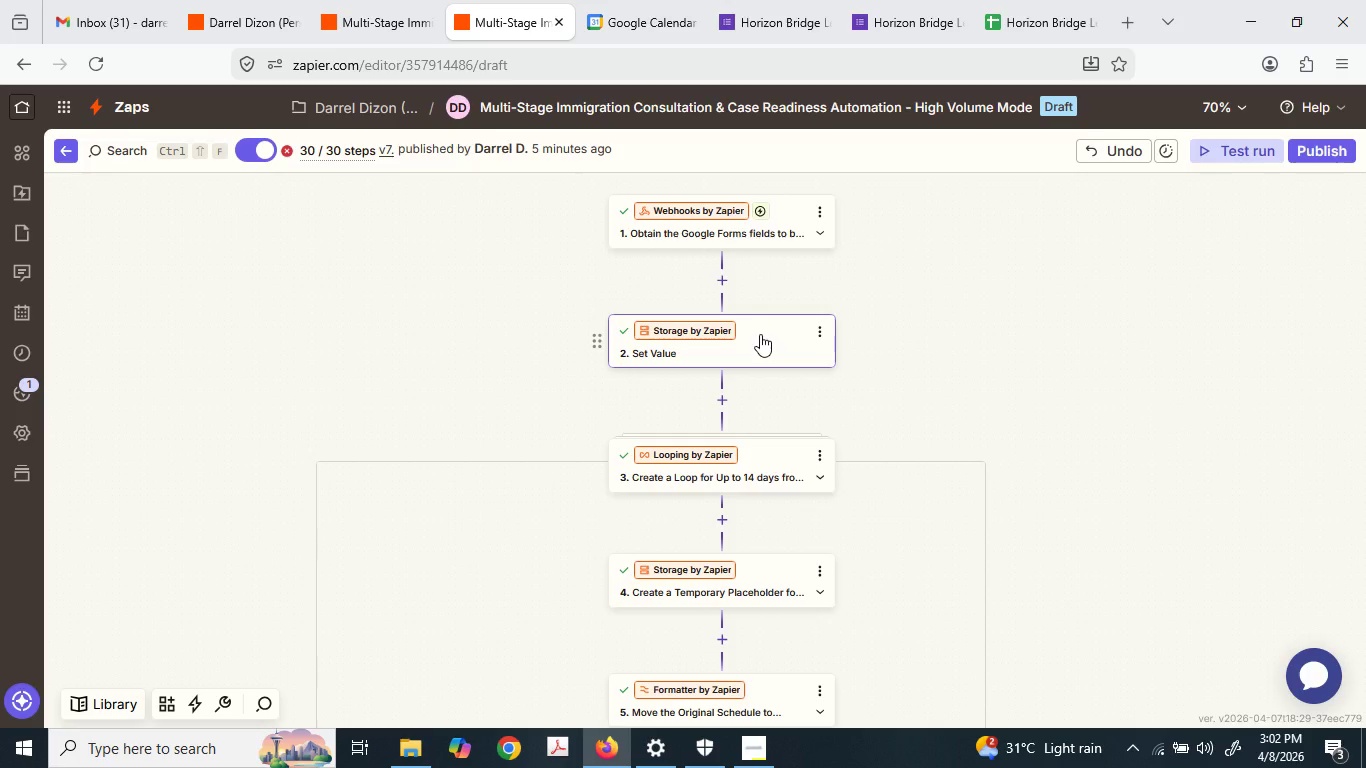 
left_click([774, 338])
 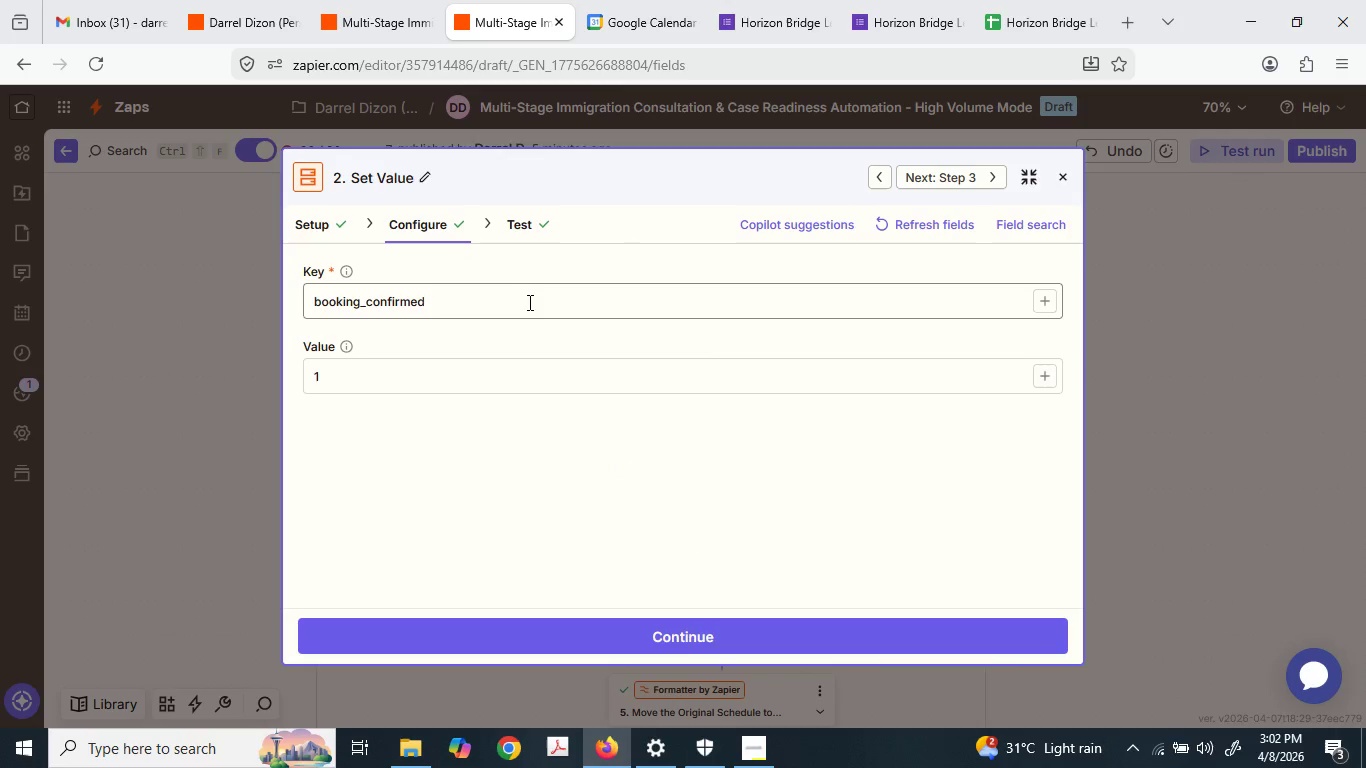 
left_click([1266, 331])
 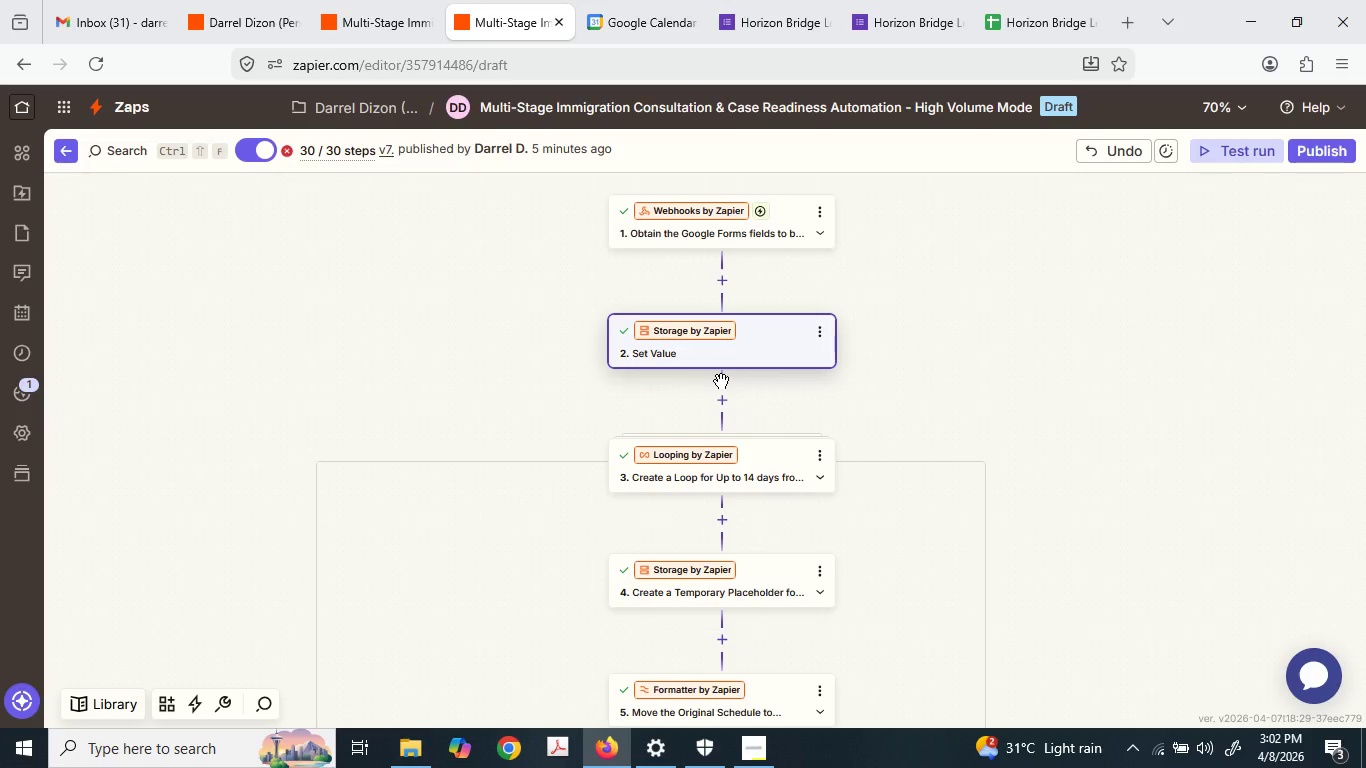 
scroll: coordinate [721, 381], scroll_direction: down, amount: 3.0
 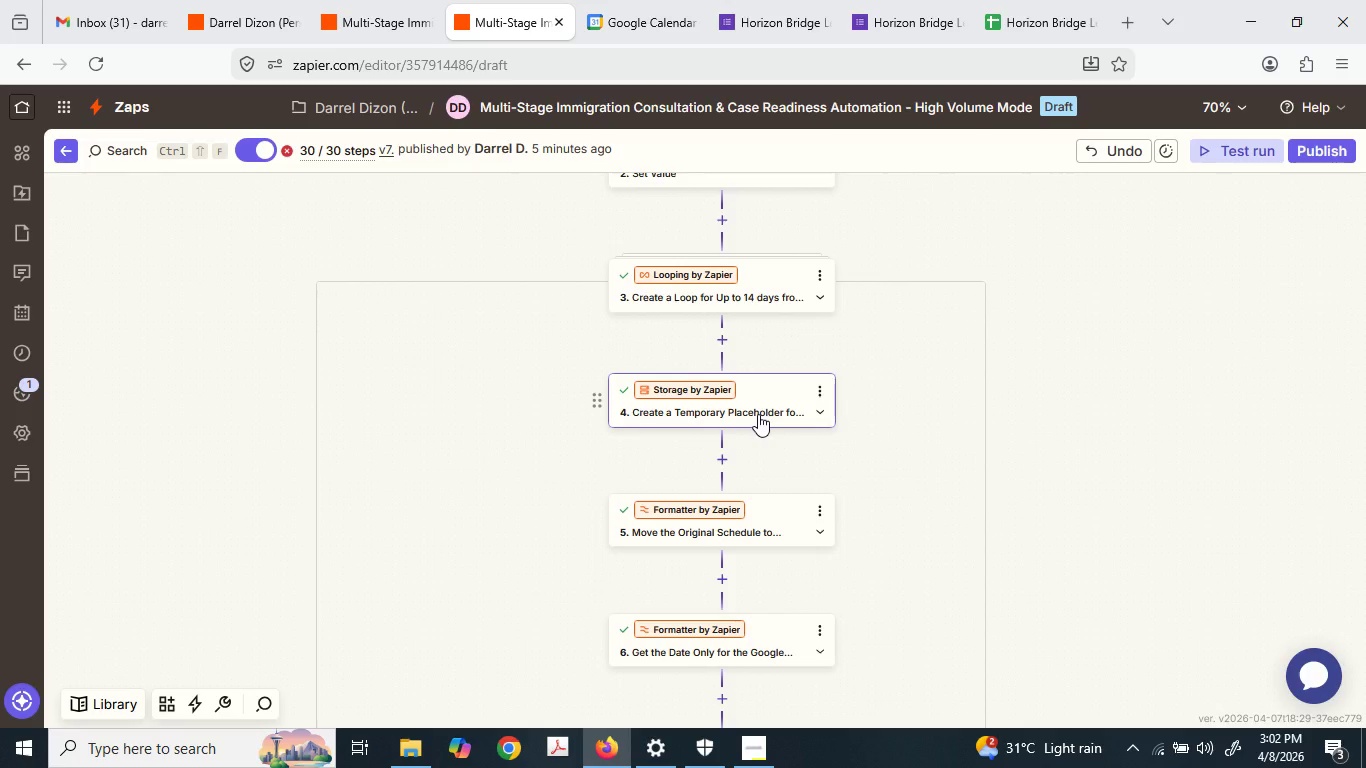 
left_click([758, 414])
 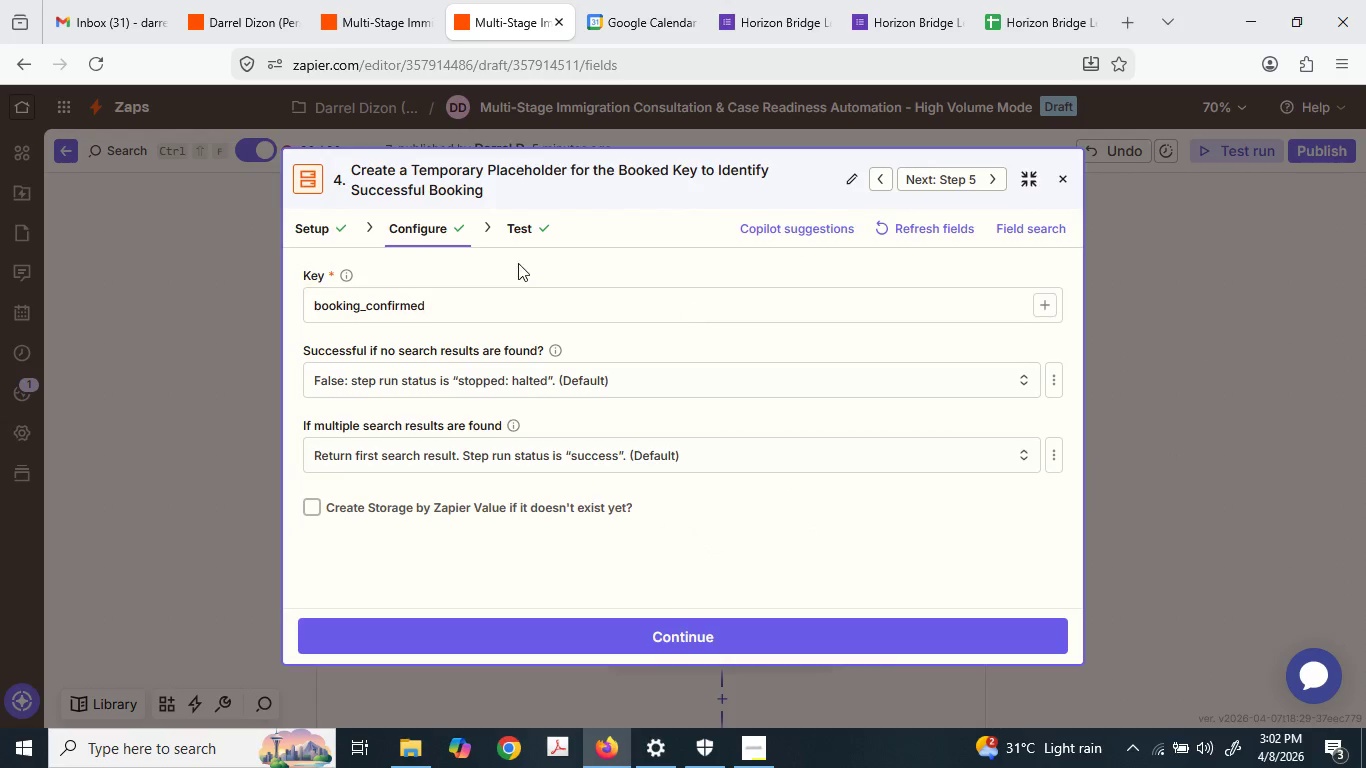 
left_click([512, 222])
 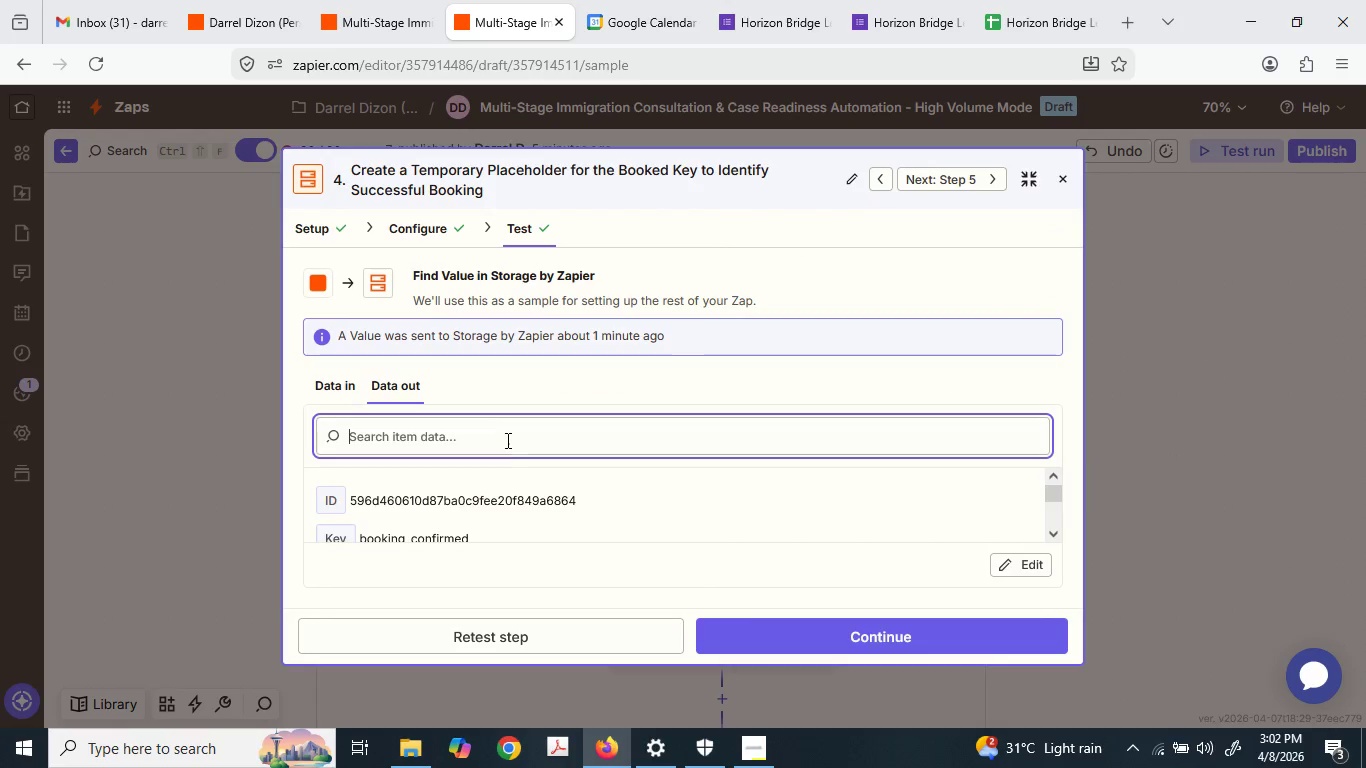 
left_click([358, 384])
 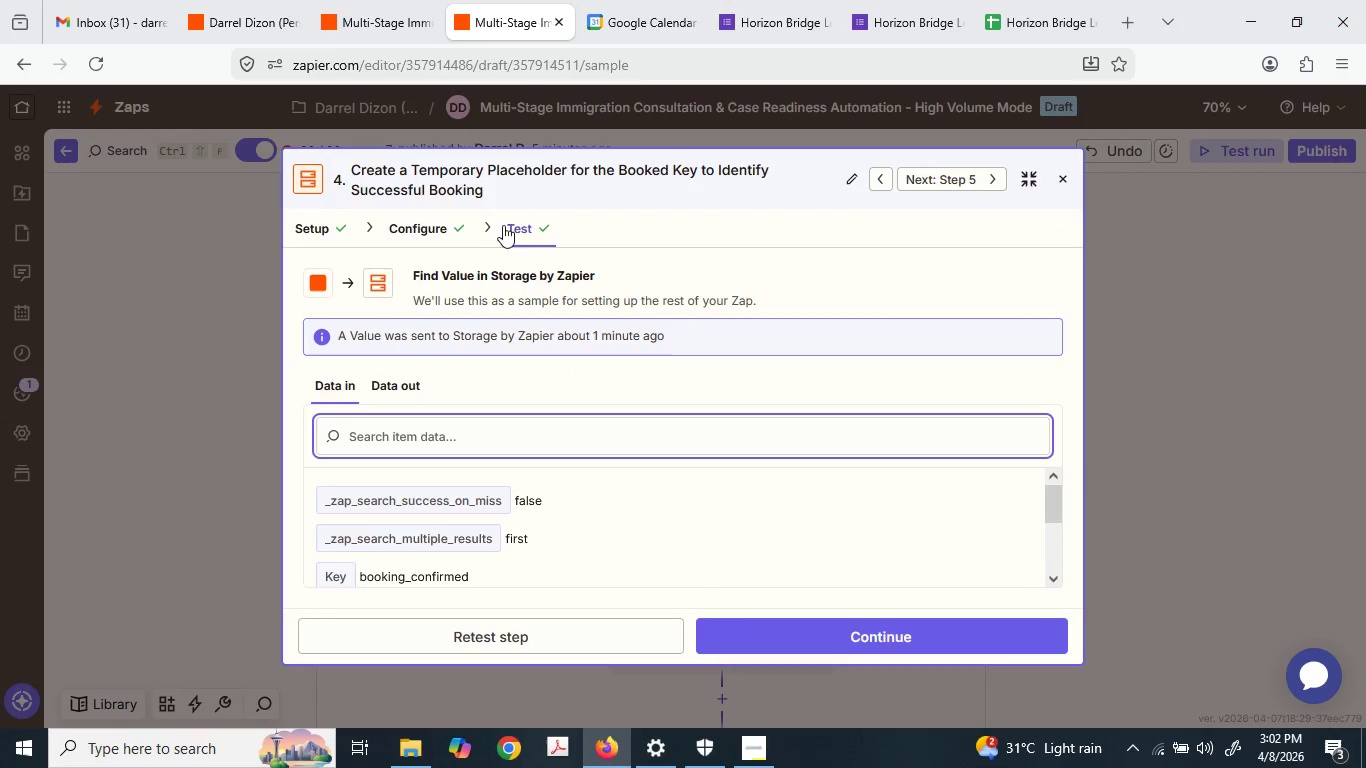 
left_click([405, 379])
 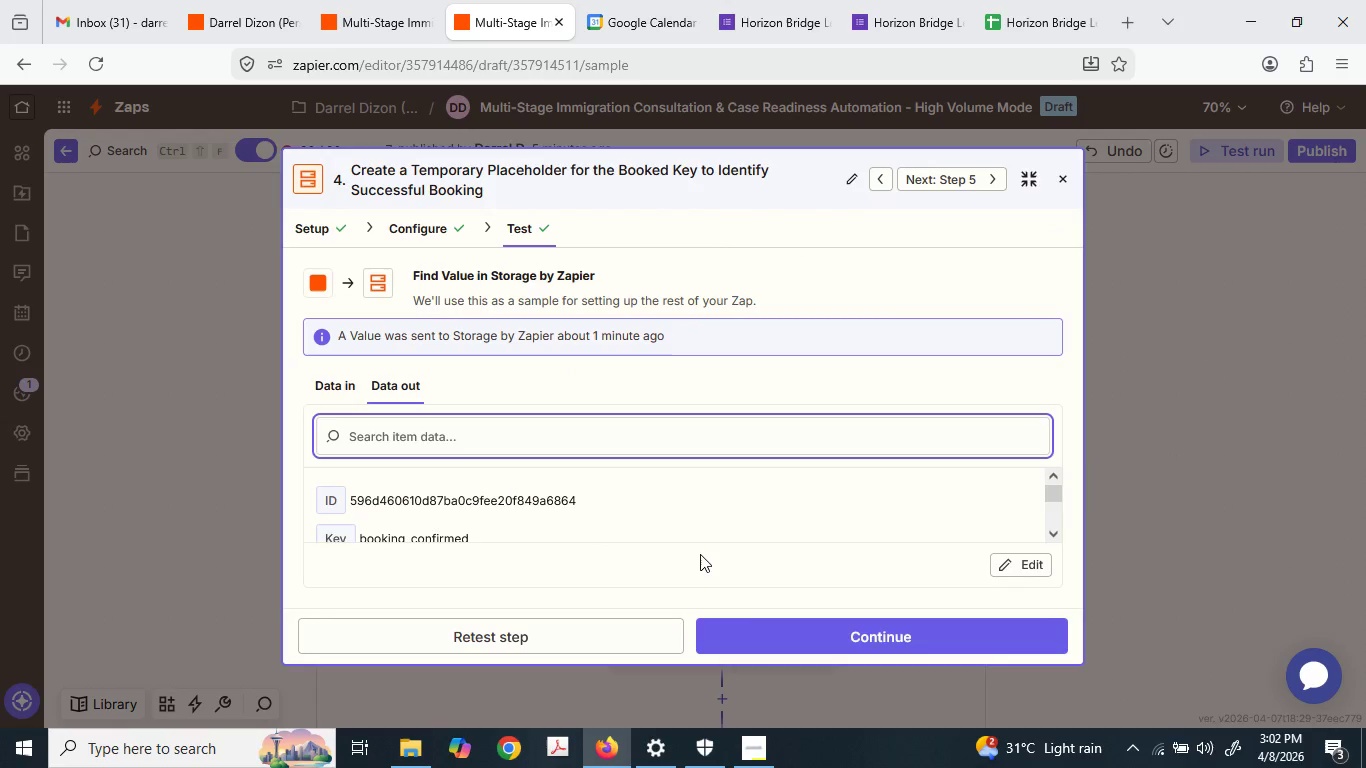 
scroll: coordinate [699, 533], scroll_direction: down, amount: 2.0
 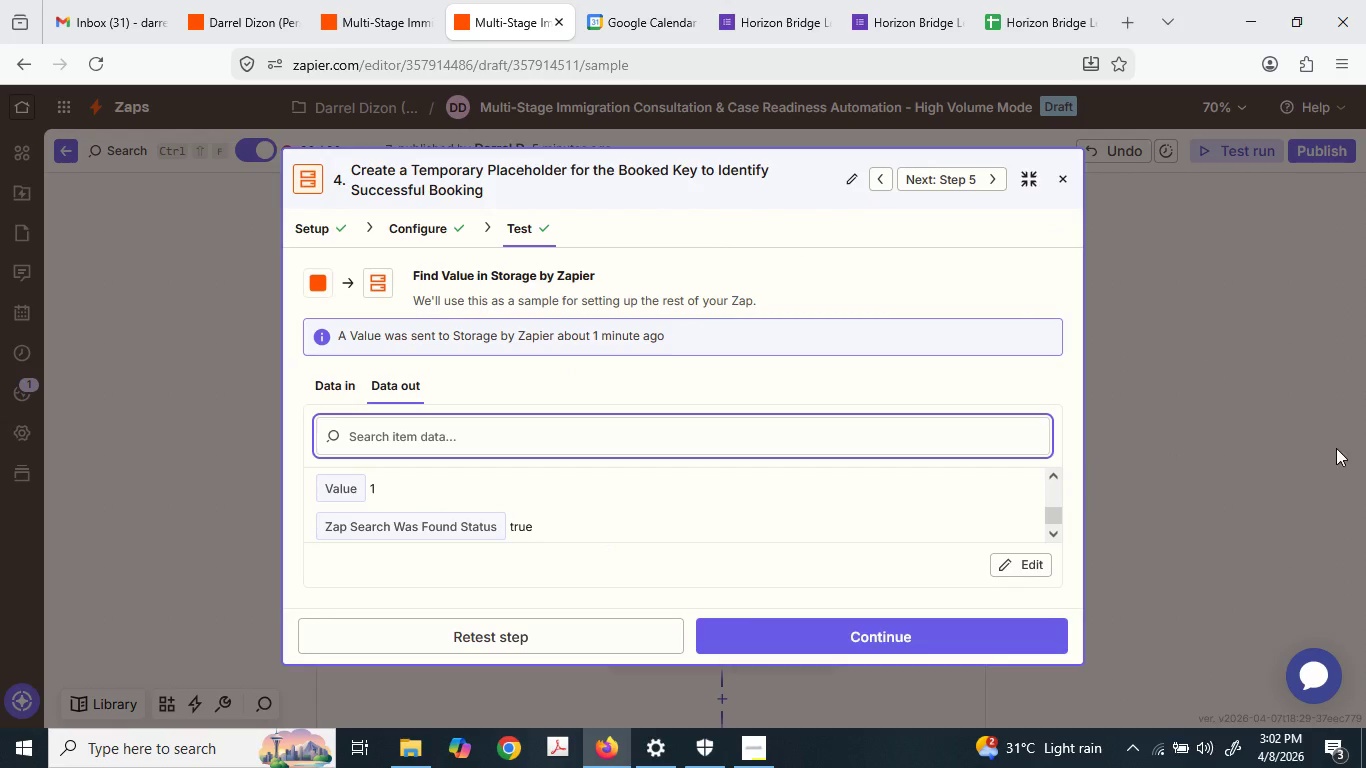 
left_click([1234, 433])
 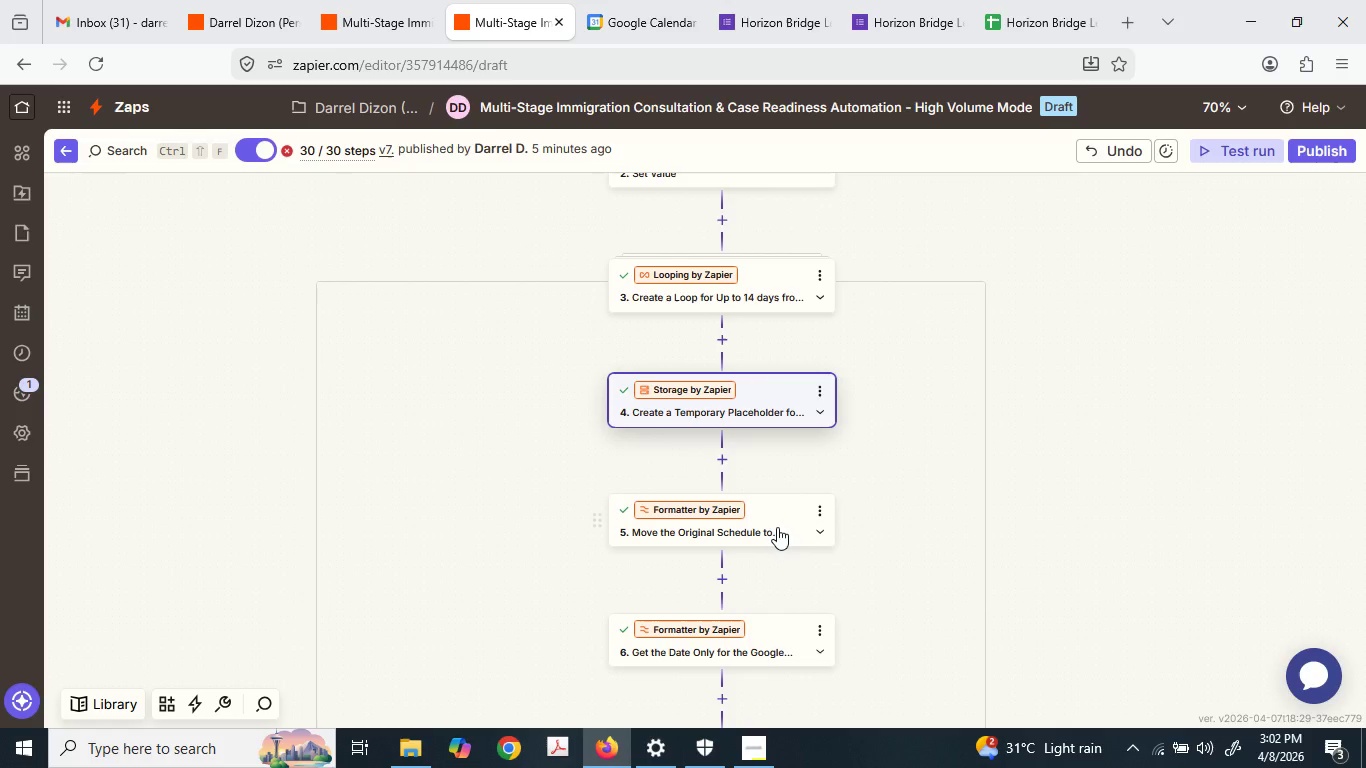 
scroll: coordinate [777, 527], scroll_direction: down, amount: 16.0
 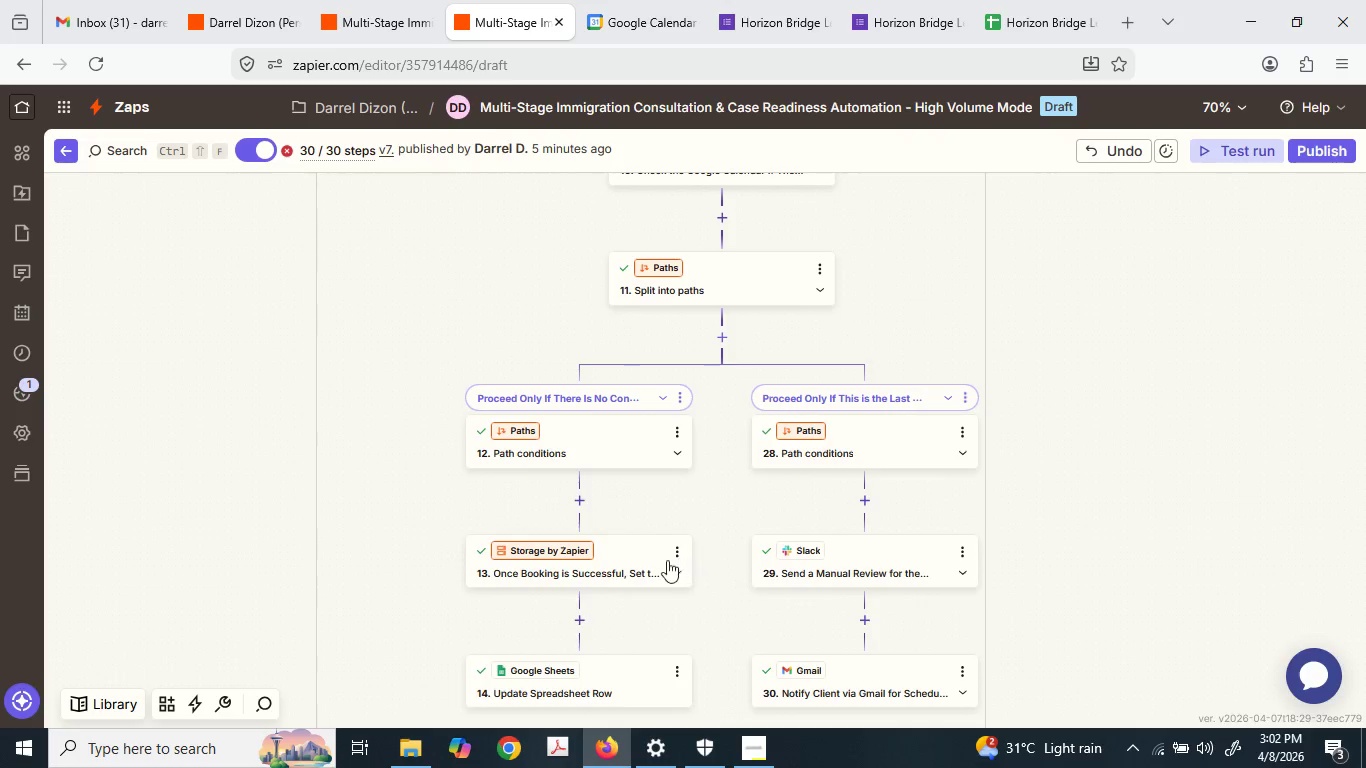 
left_click([615, 572])
 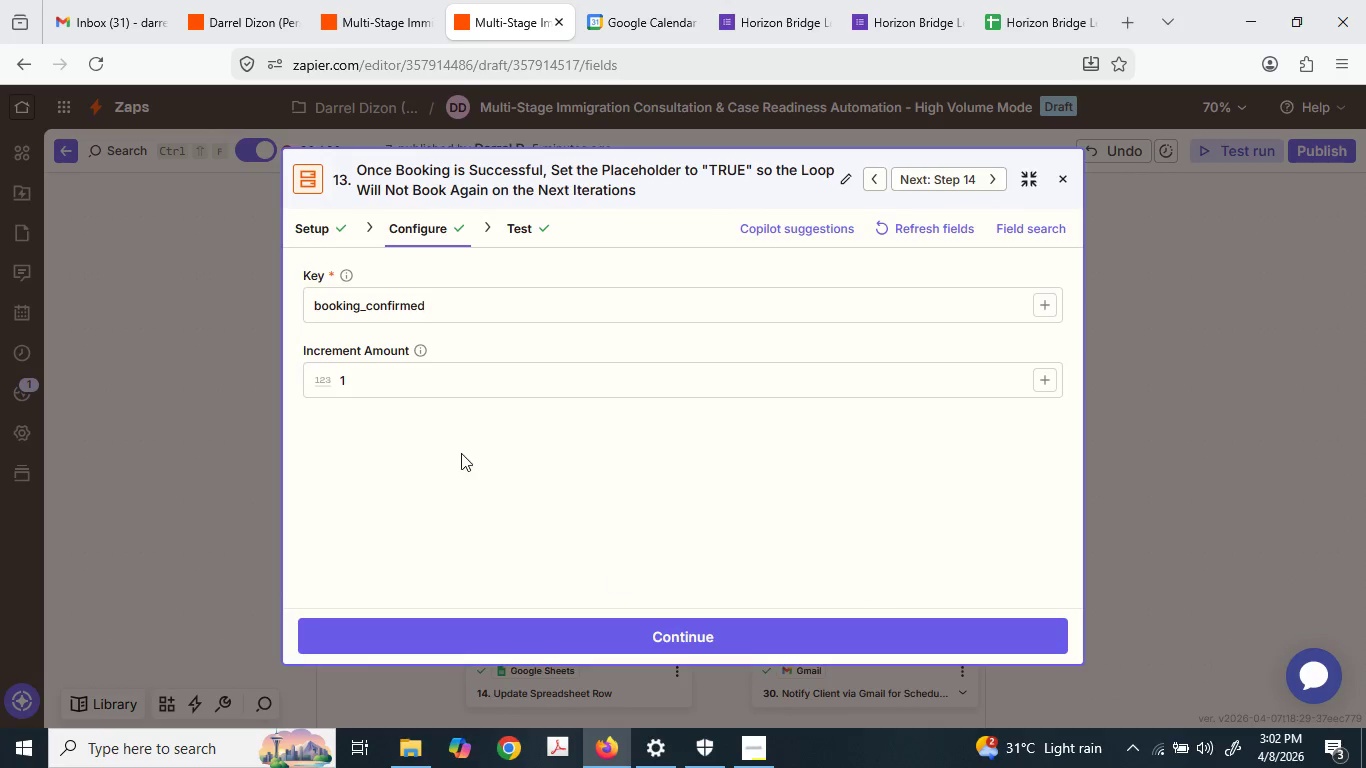 
left_click([1149, 388])
 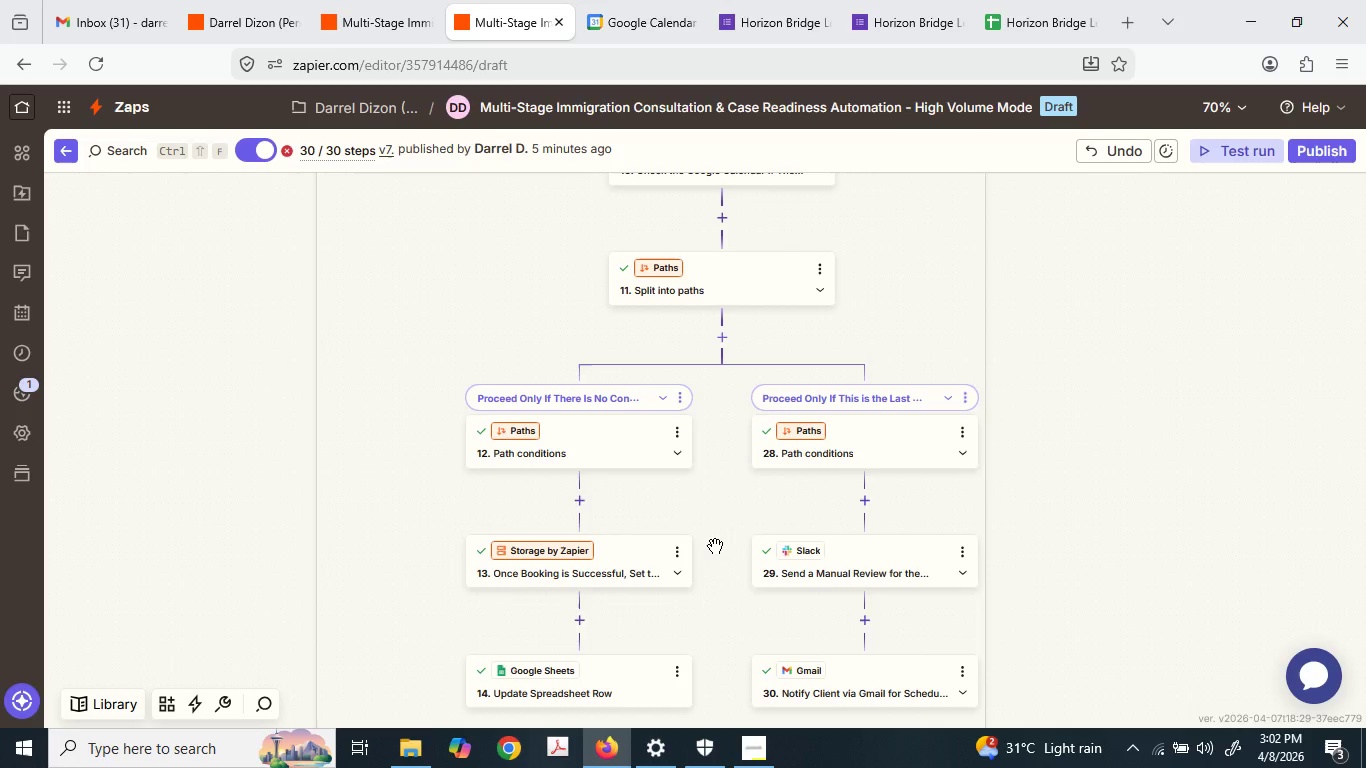 
scroll: coordinate [715, 544], scroll_direction: up, amount: 15.0
 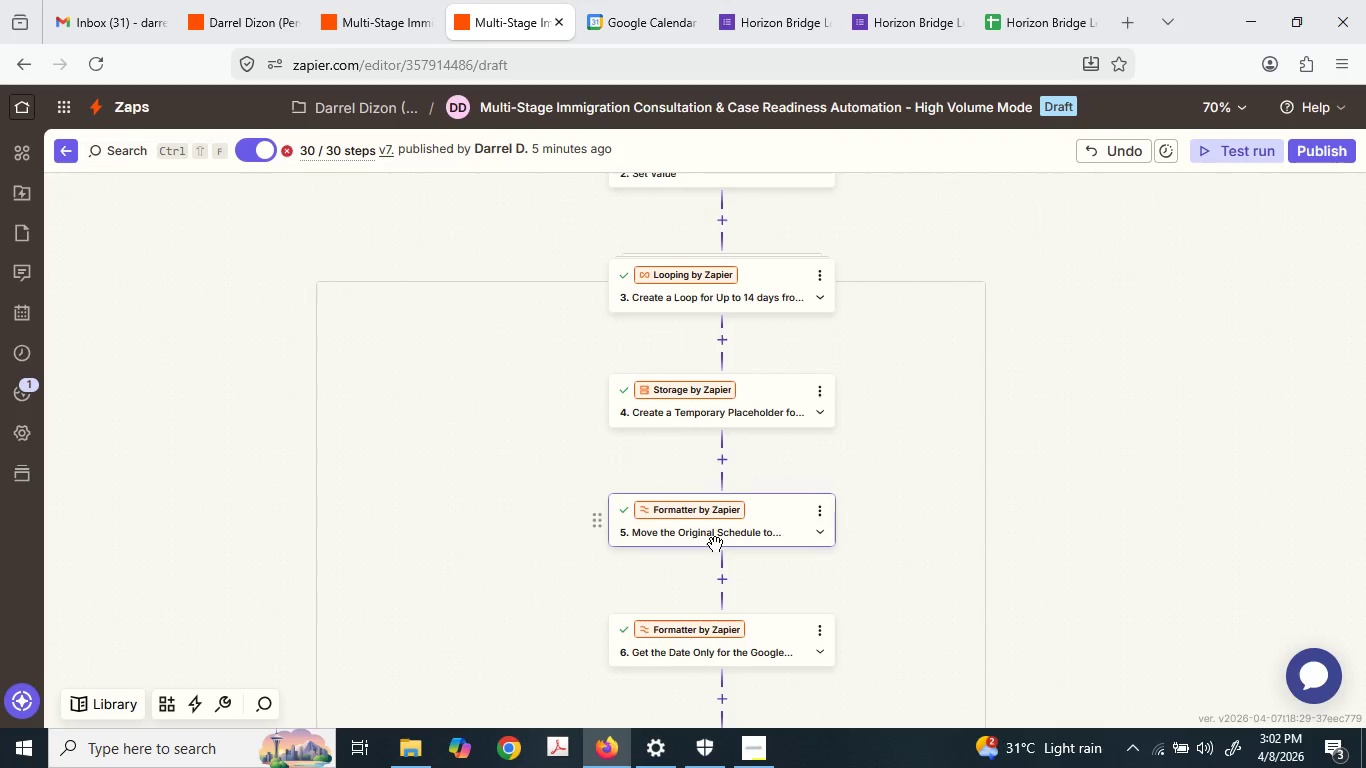 
scroll: coordinate [715, 544], scroll_direction: down, amount: 1.0
 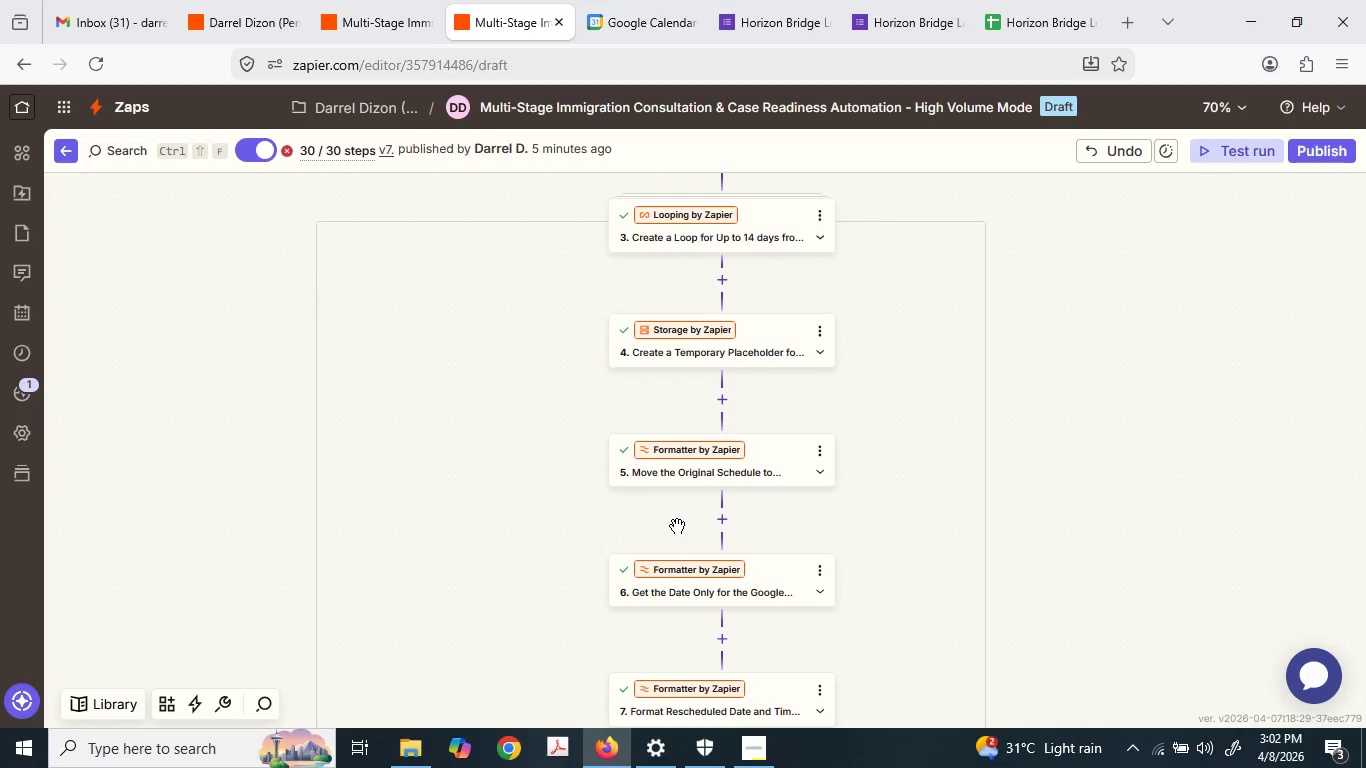 
wait(7.26)
 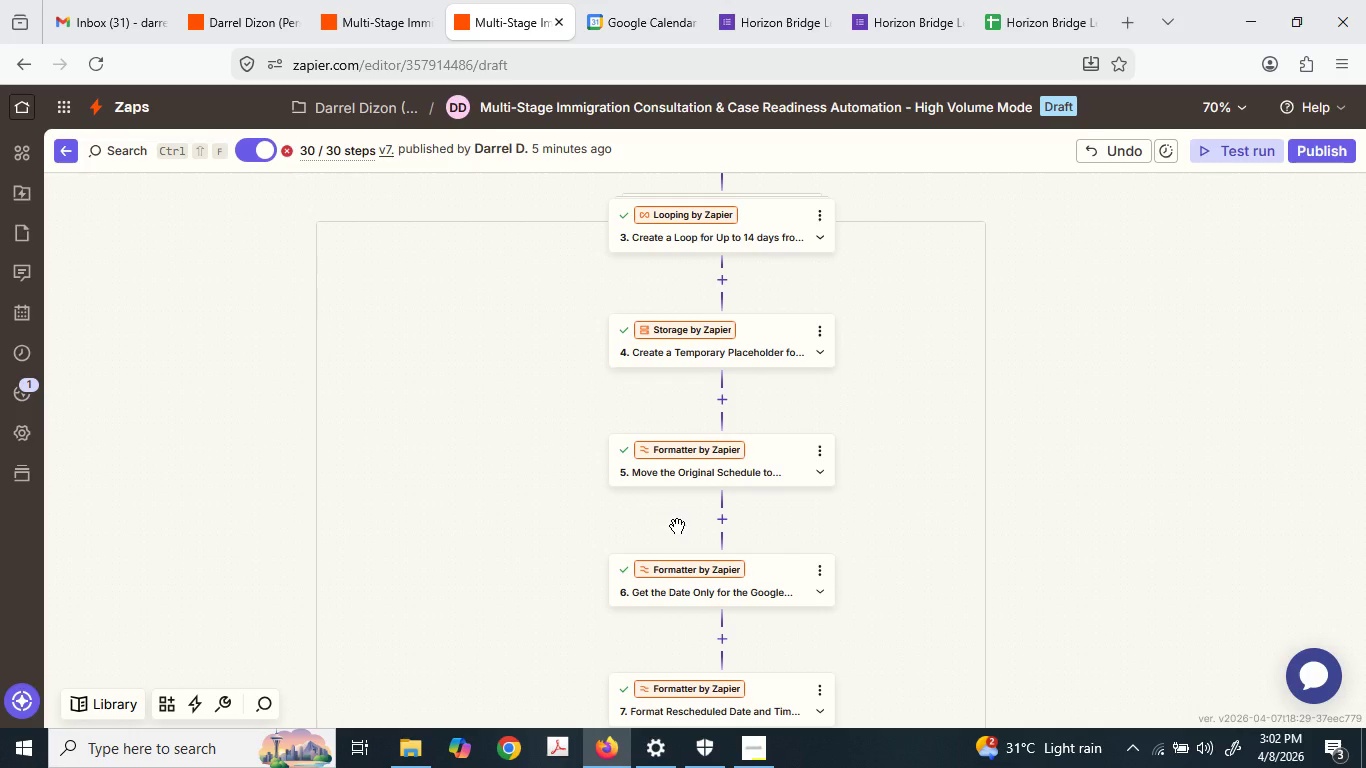 
double_click([1317, 136])
 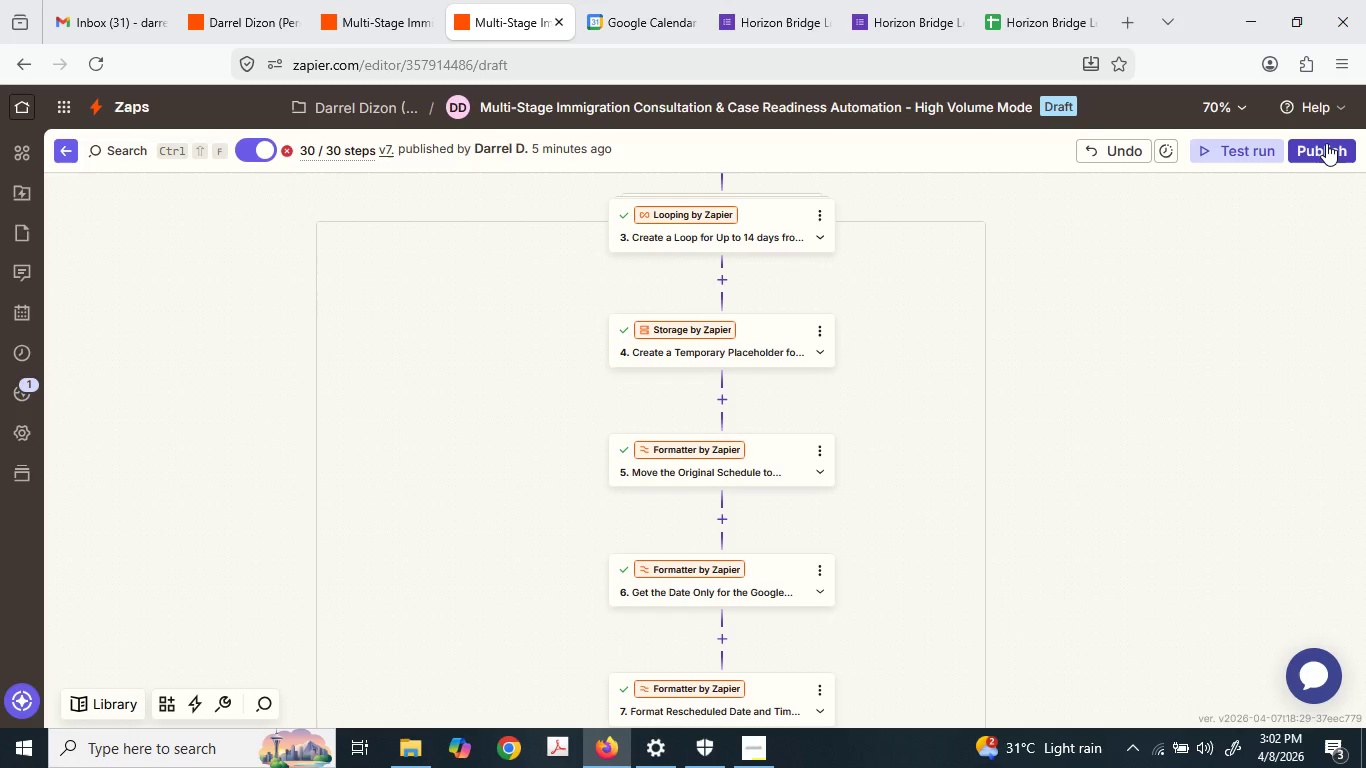 
triple_click([1326, 143])
 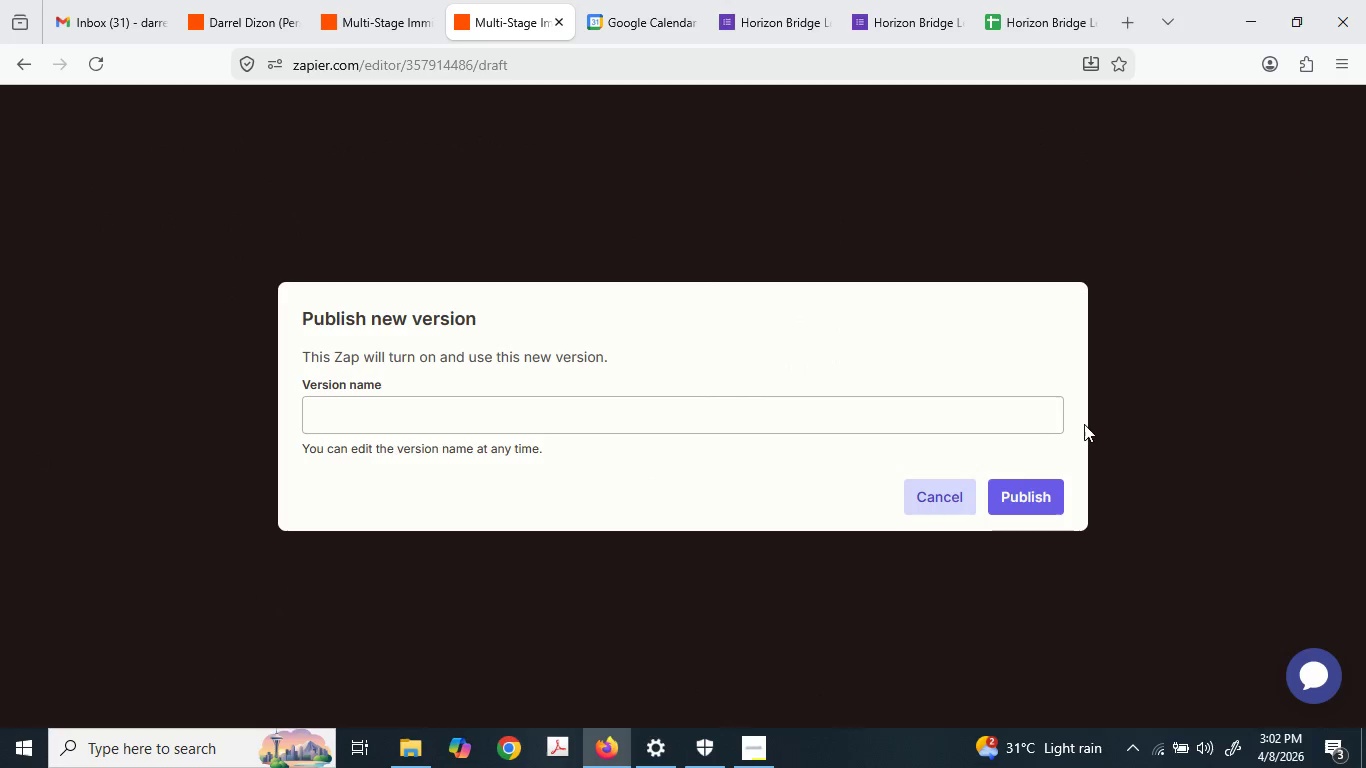 
left_click([1017, 494])
 